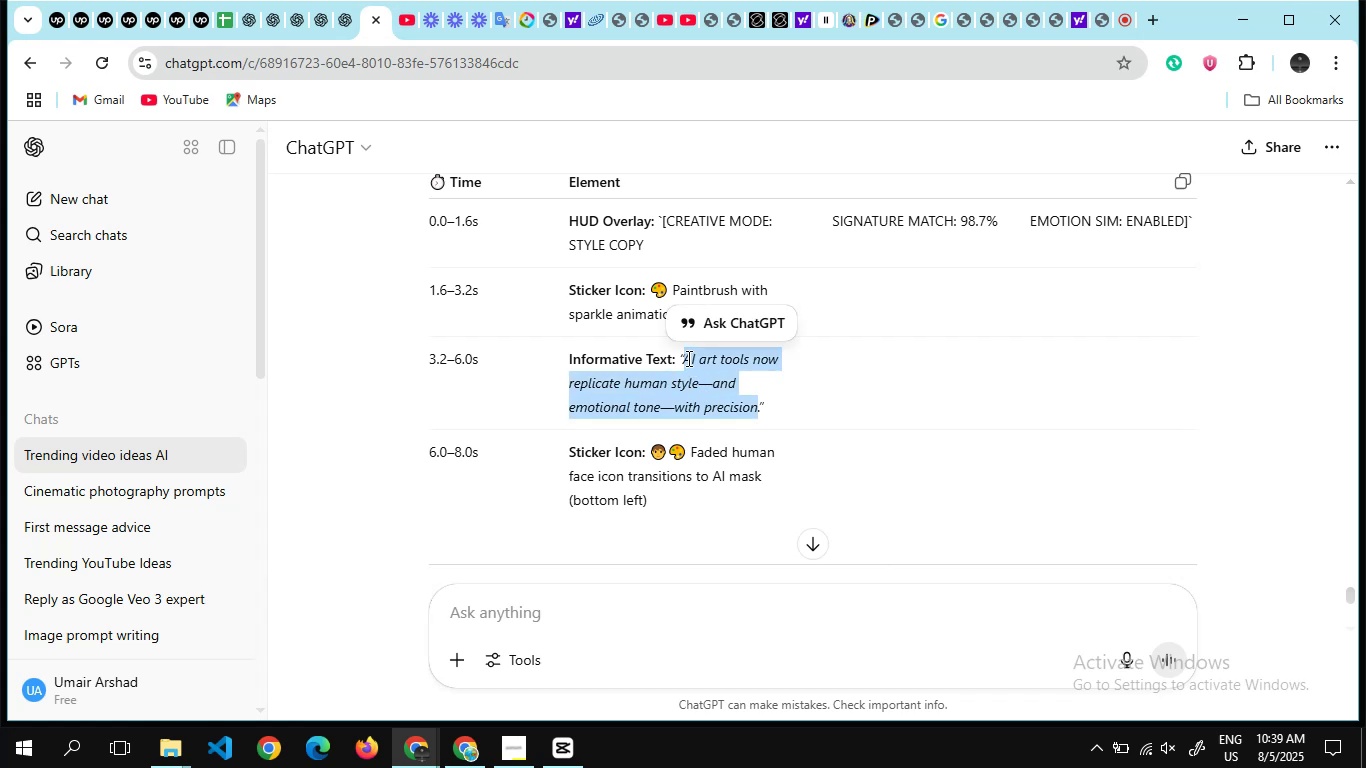 
key(Control+C)
 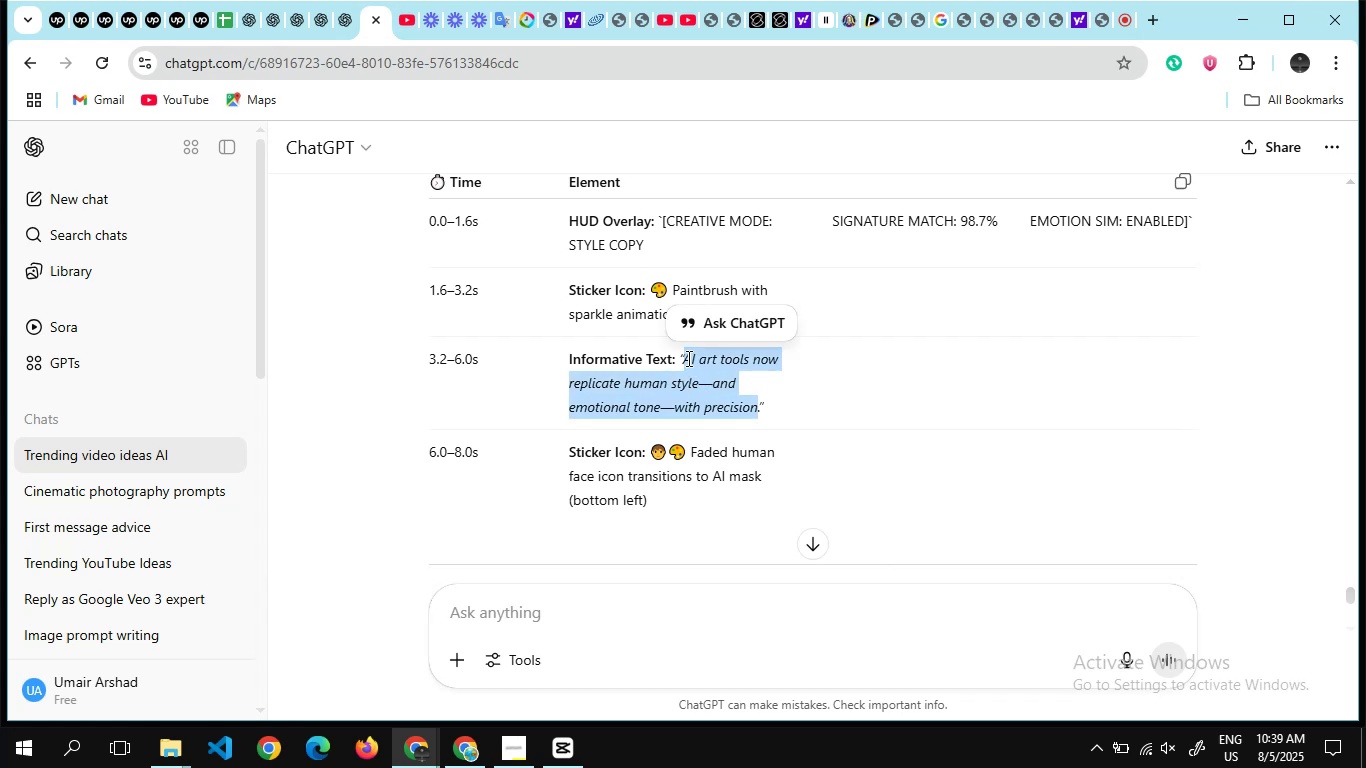 
key(Alt+Tab)
 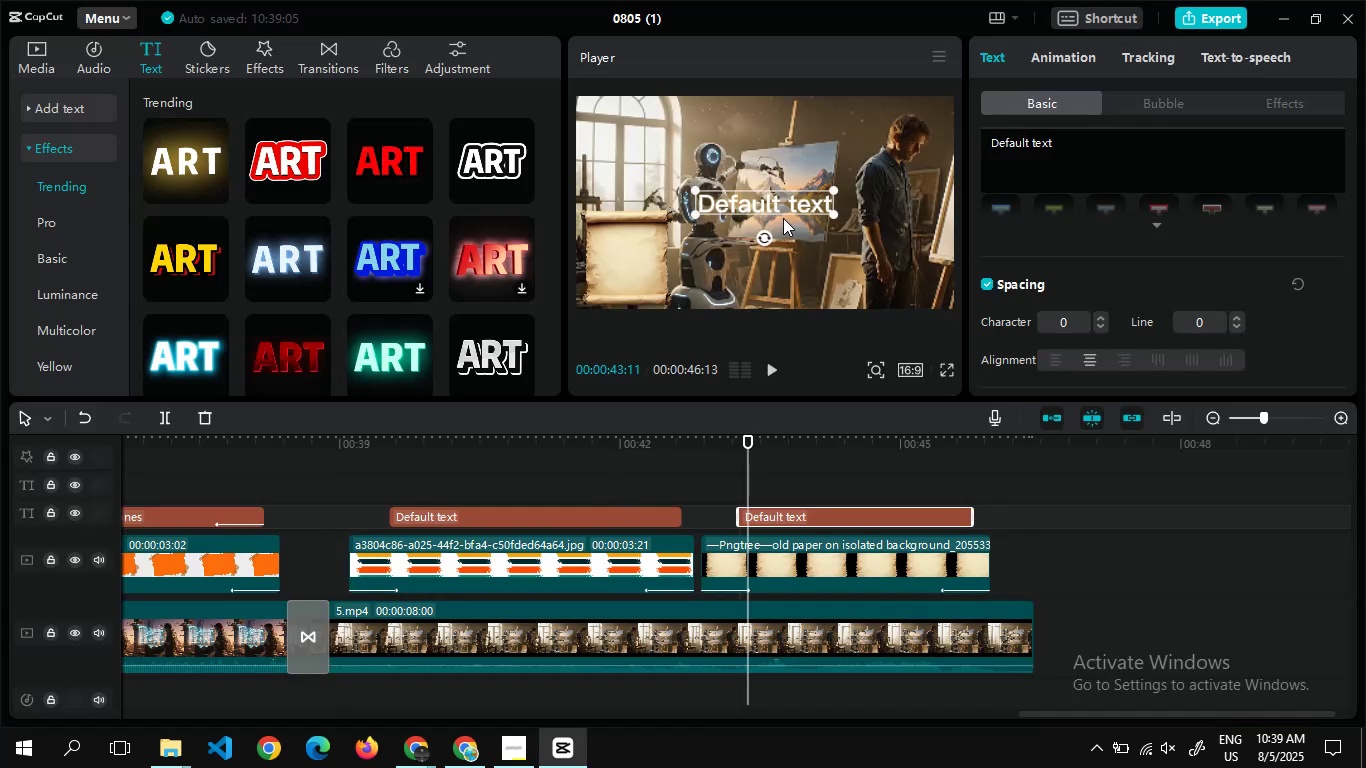 
left_click([1065, 137])
 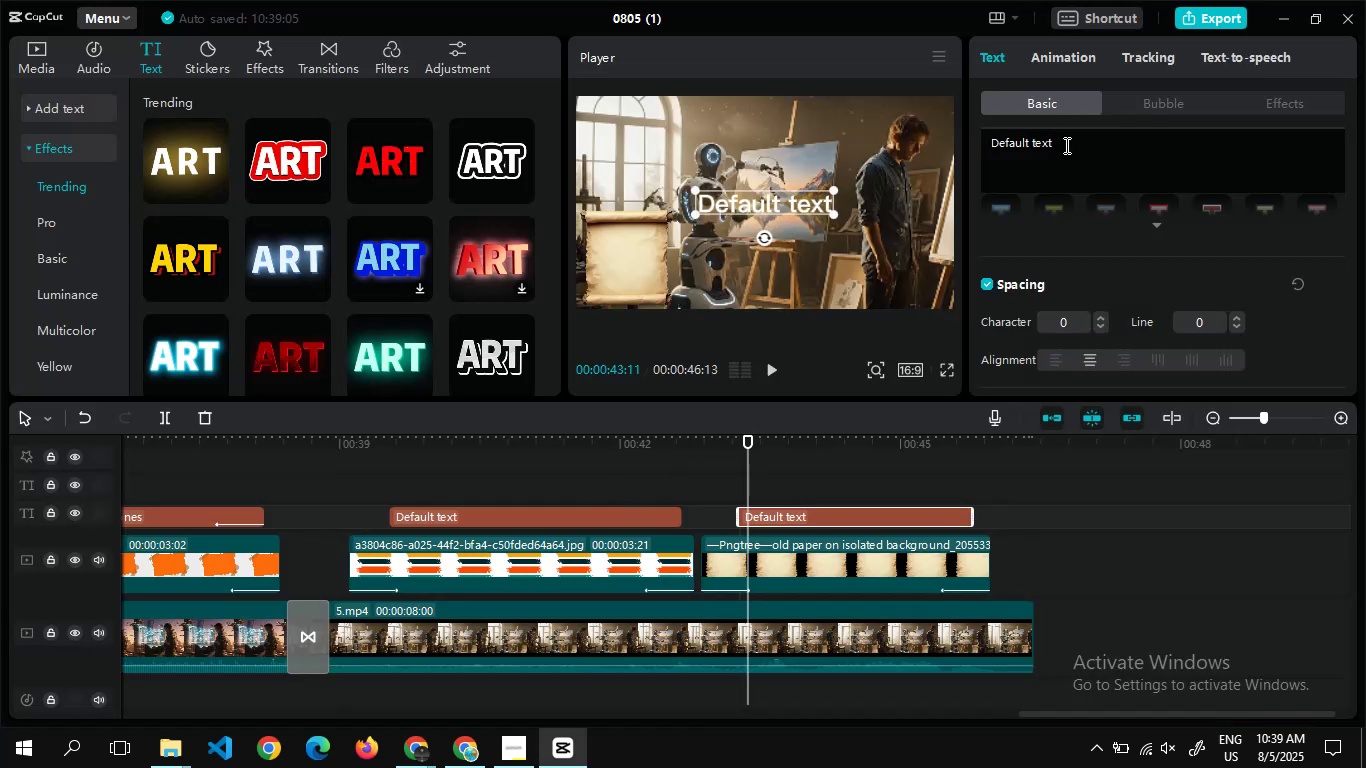 
key(Control+A)
 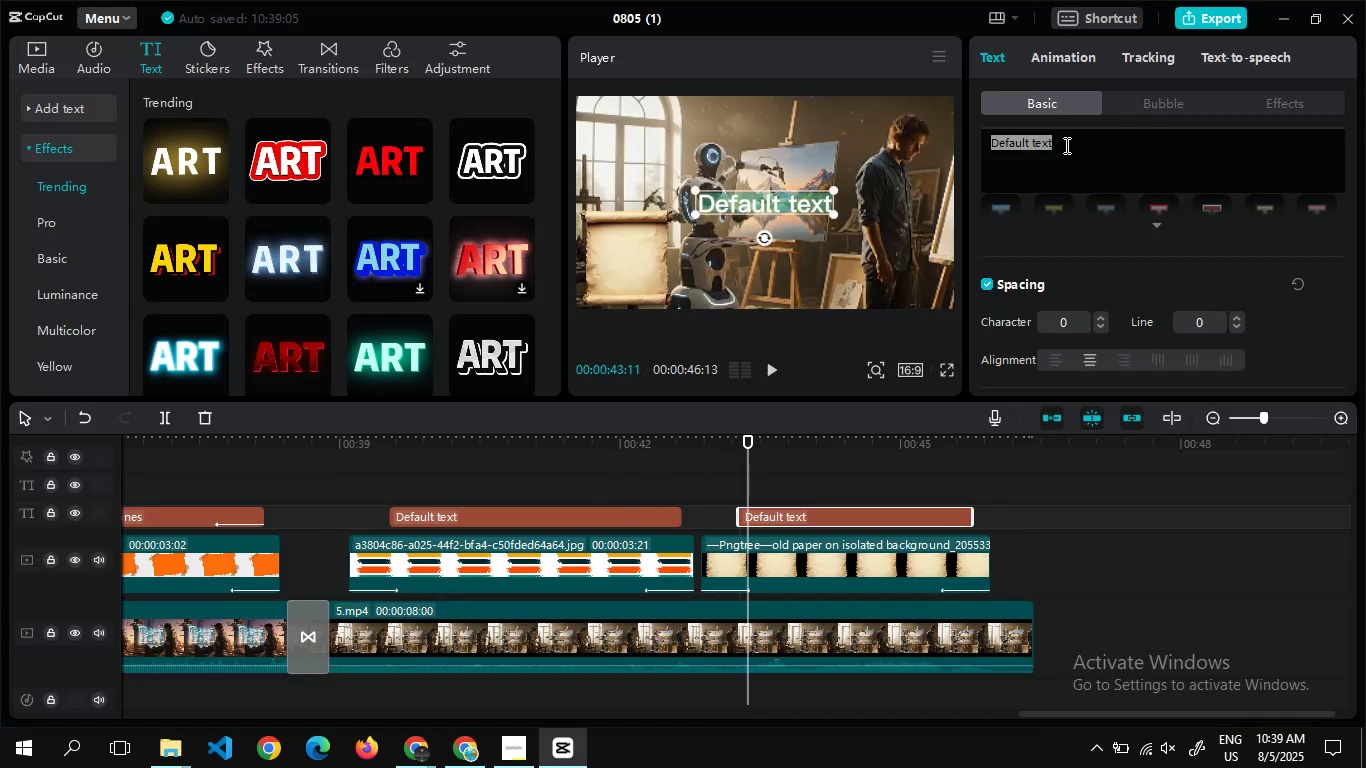 
key(Control+V)
 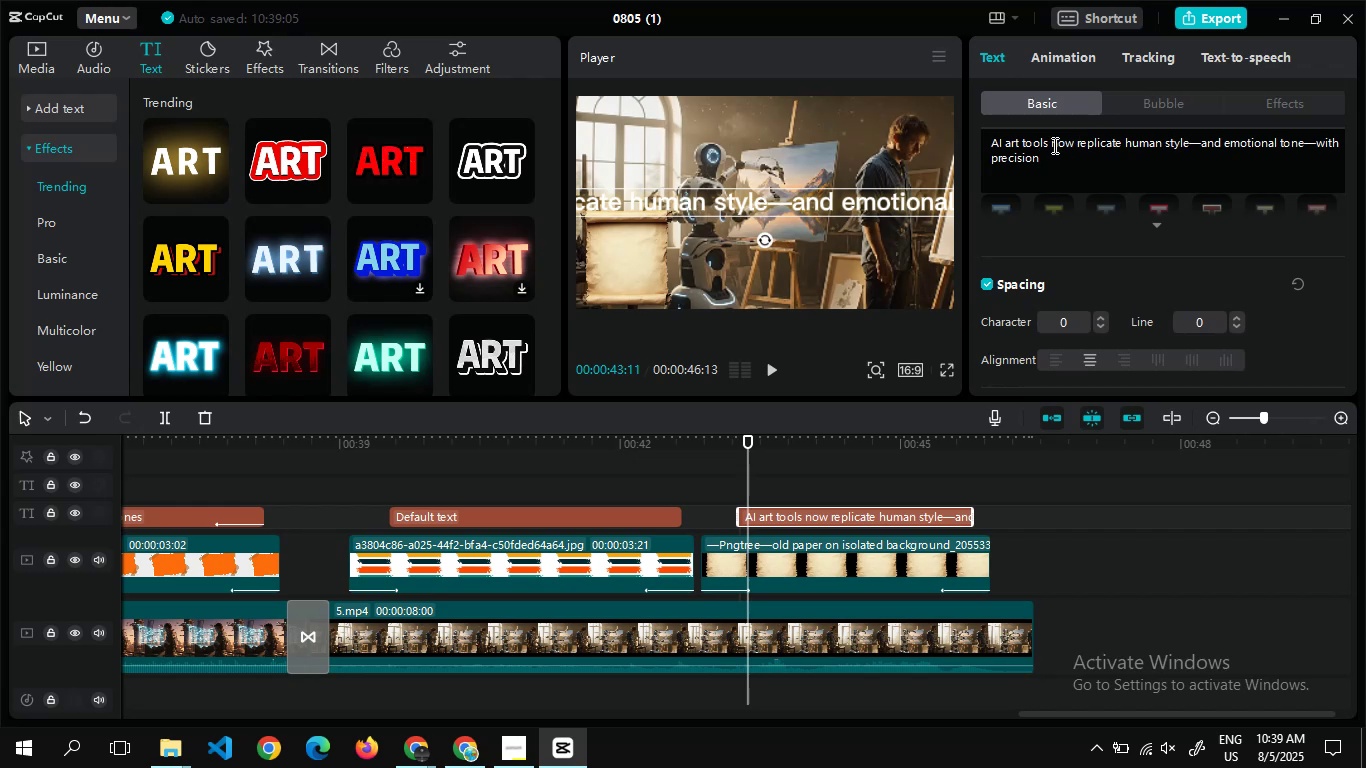 
left_click([1053, 145])
 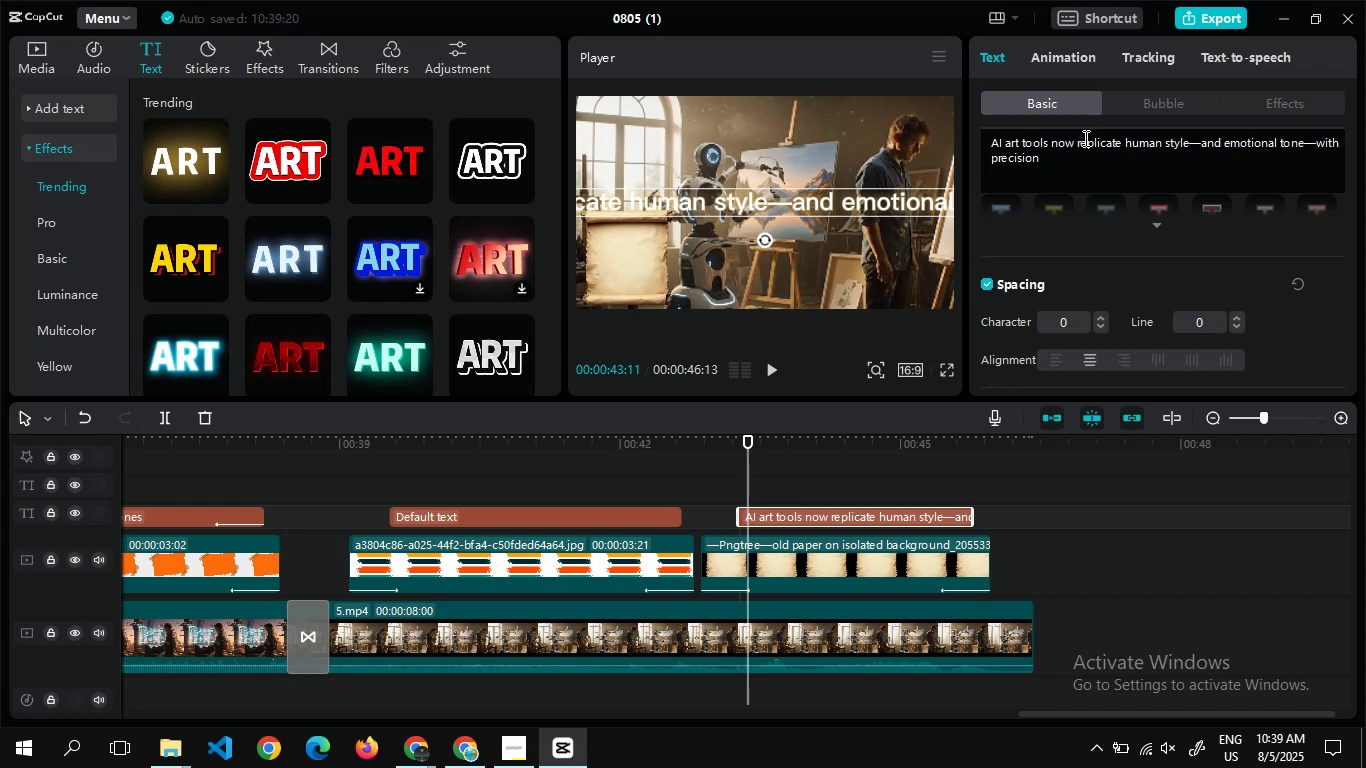 
key(Enter)
 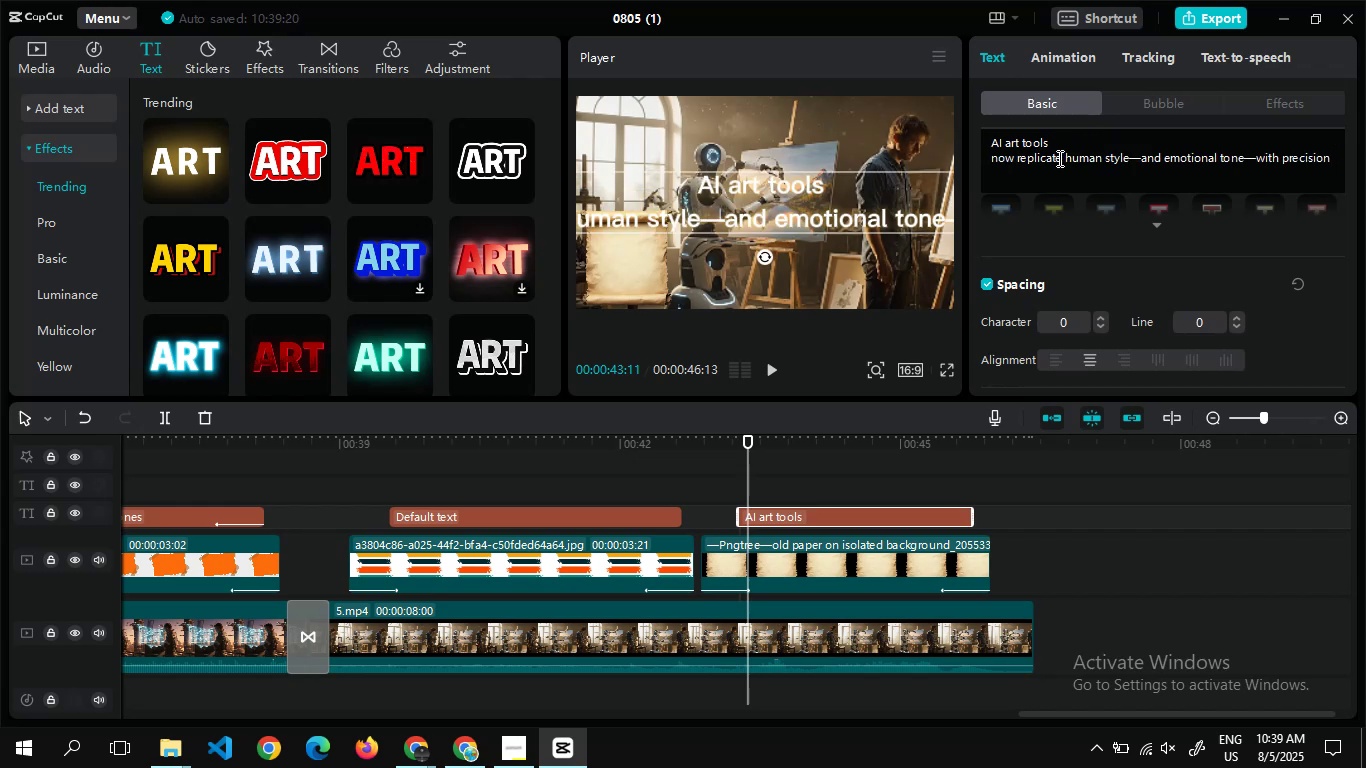 
left_click([1060, 158])
 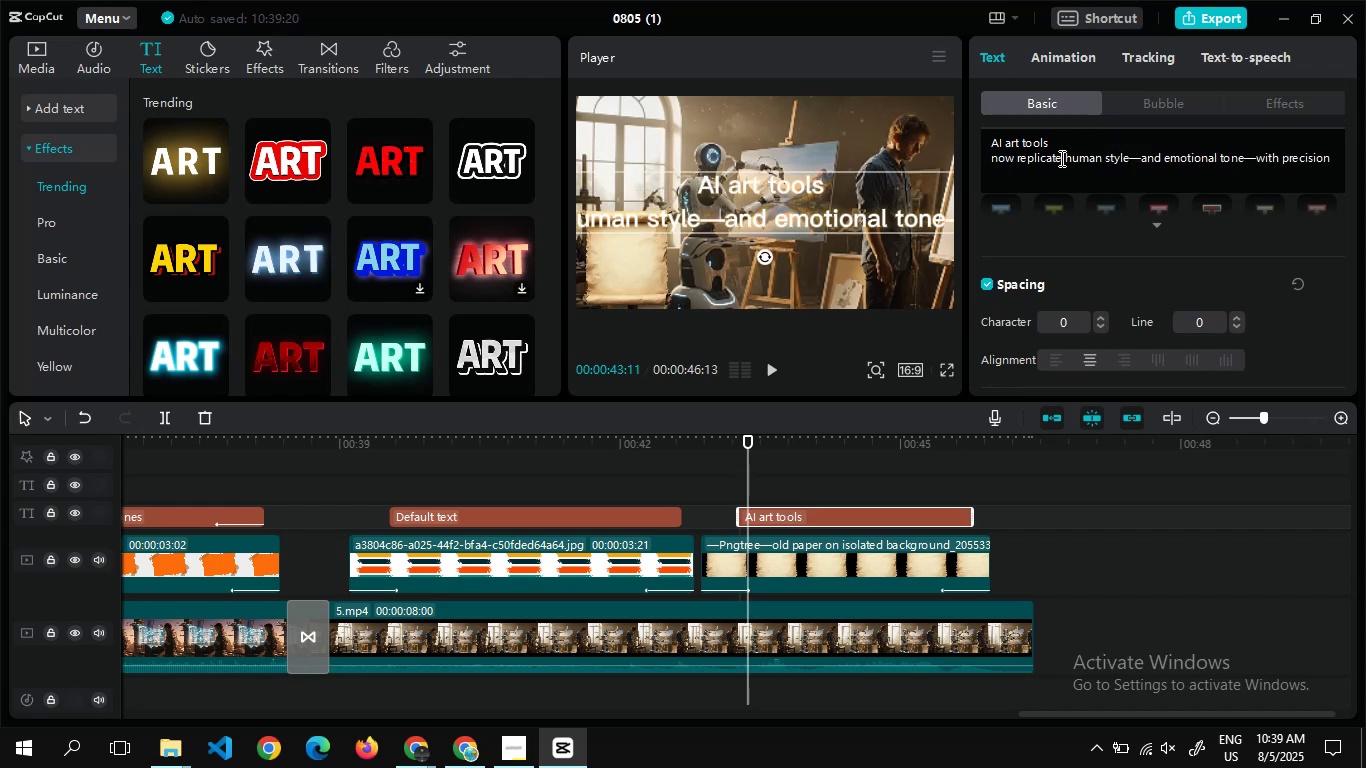 
key(Enter)
 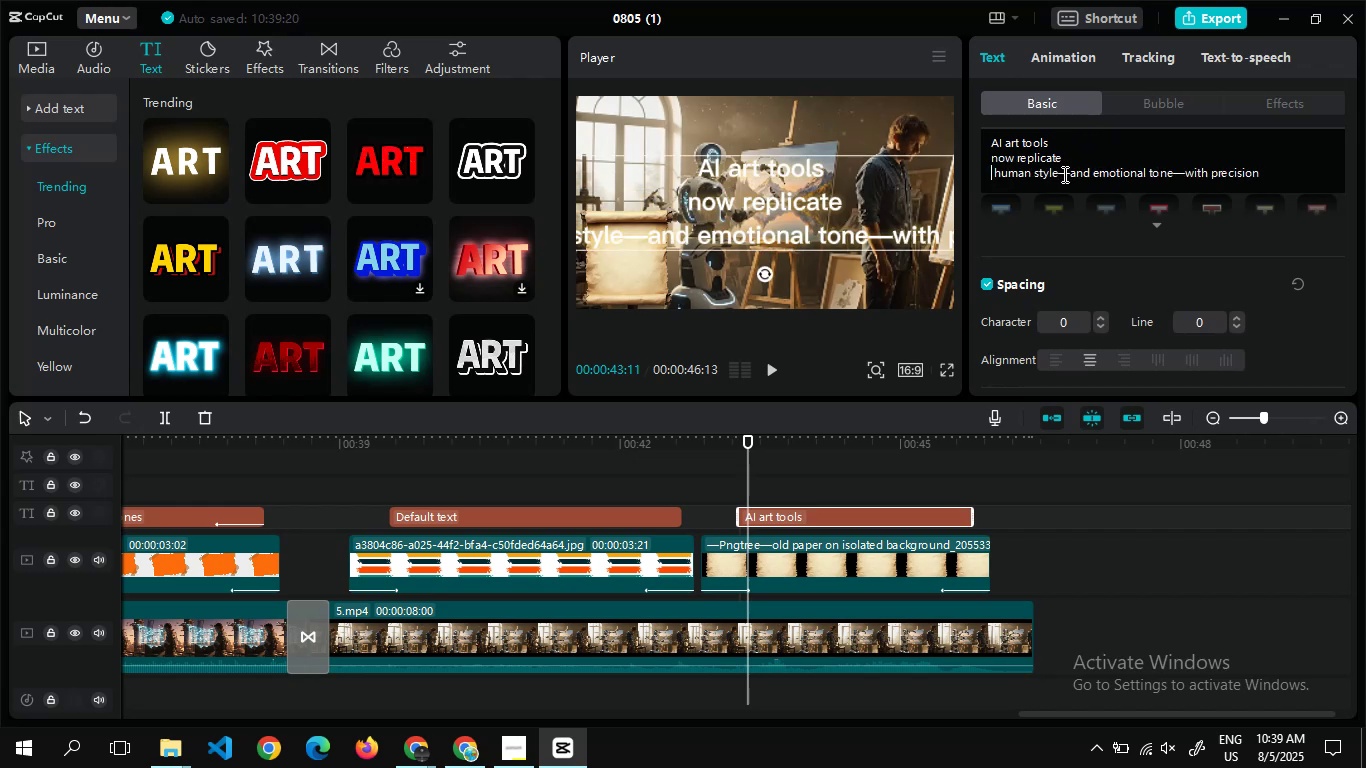 
left_click([1068, 174])
 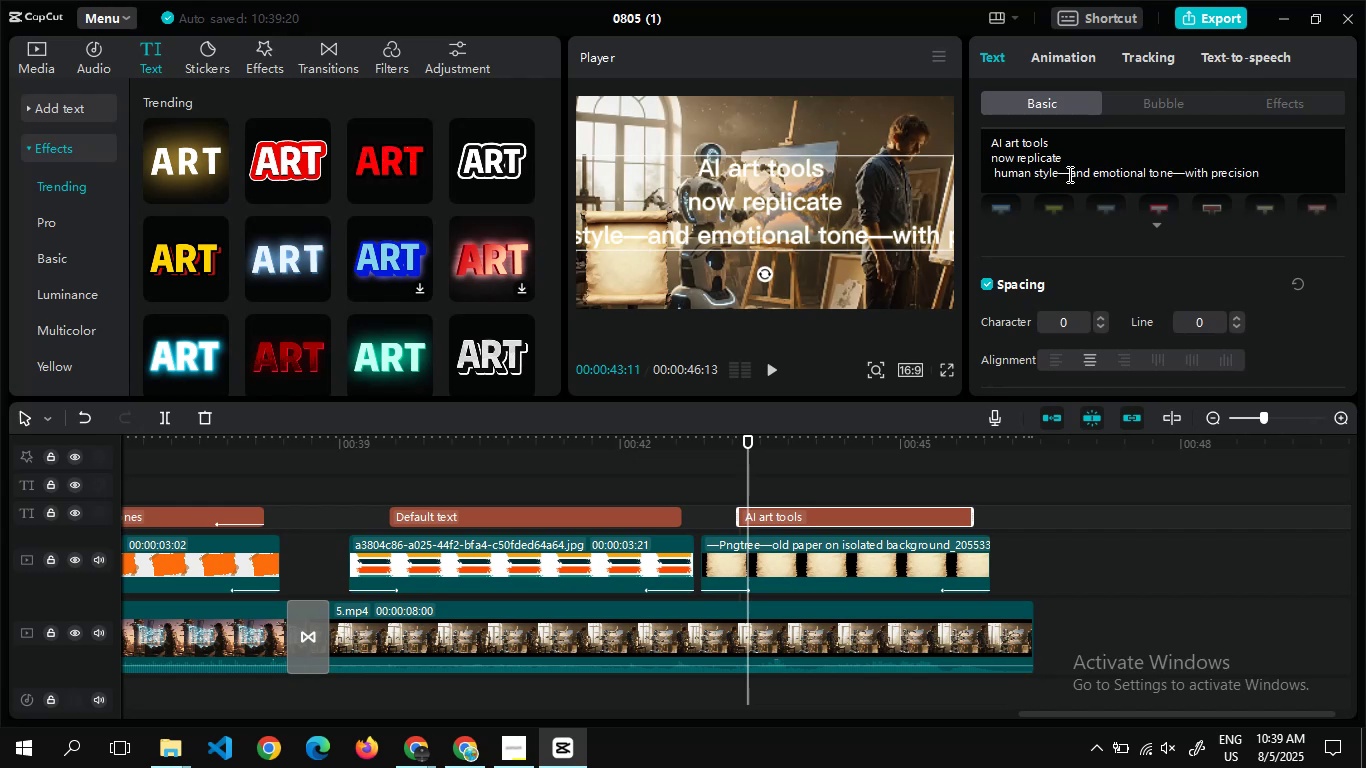 
key(Backspace)
 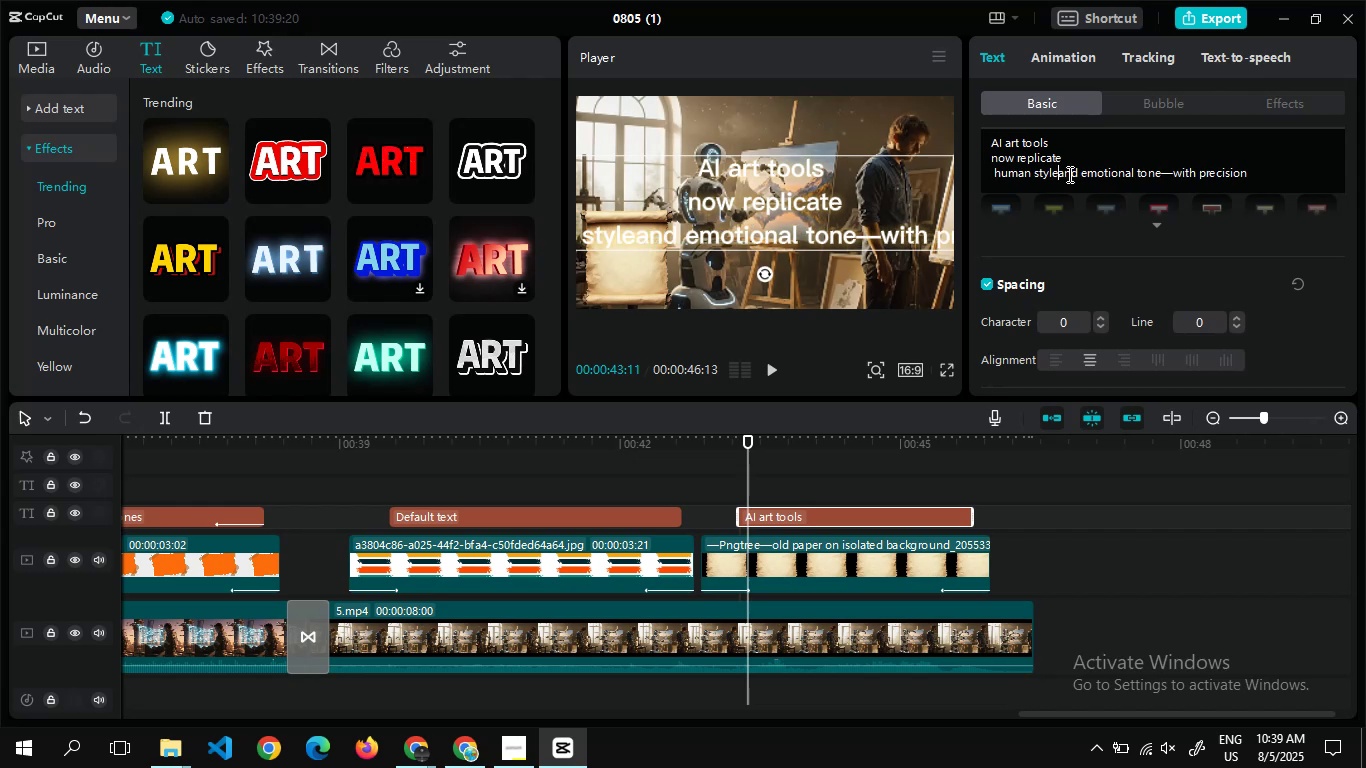 
key(Enter)
 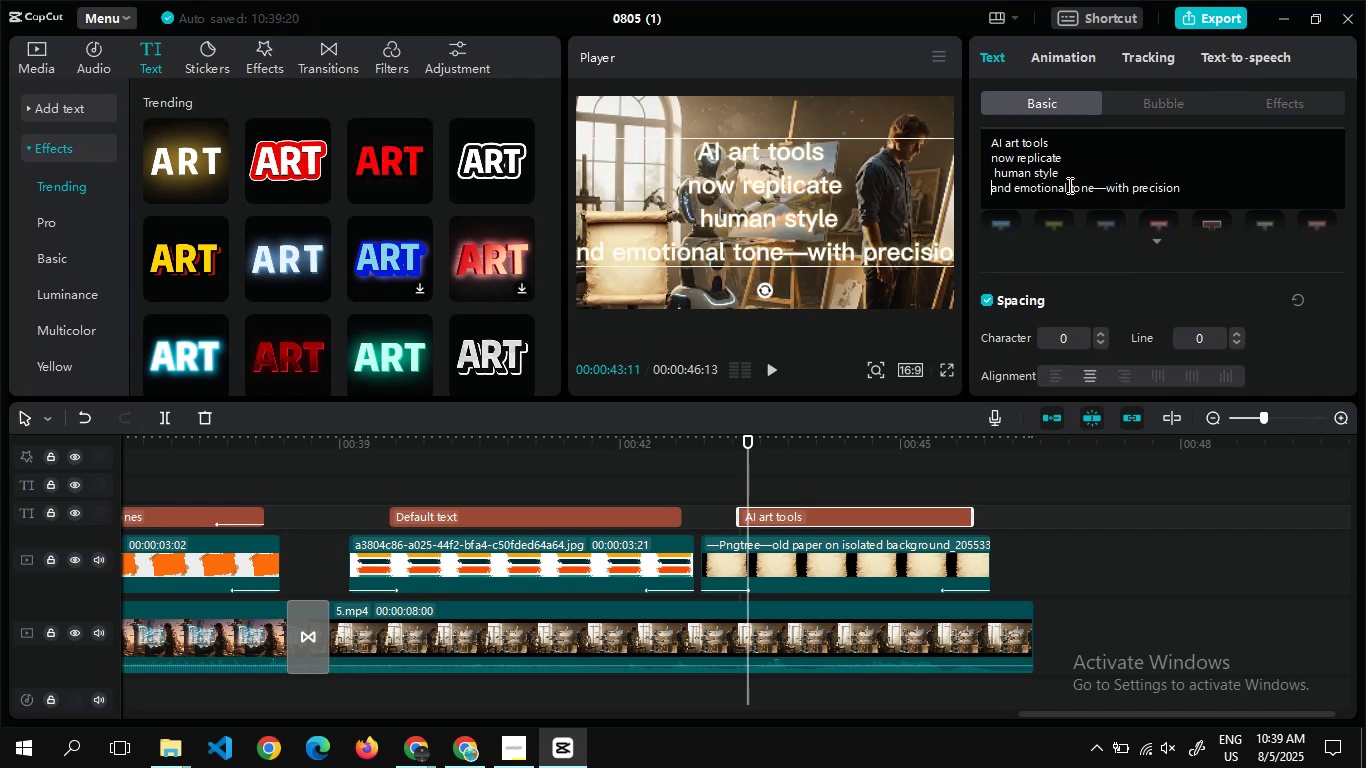 
left_click([1068, 187])
 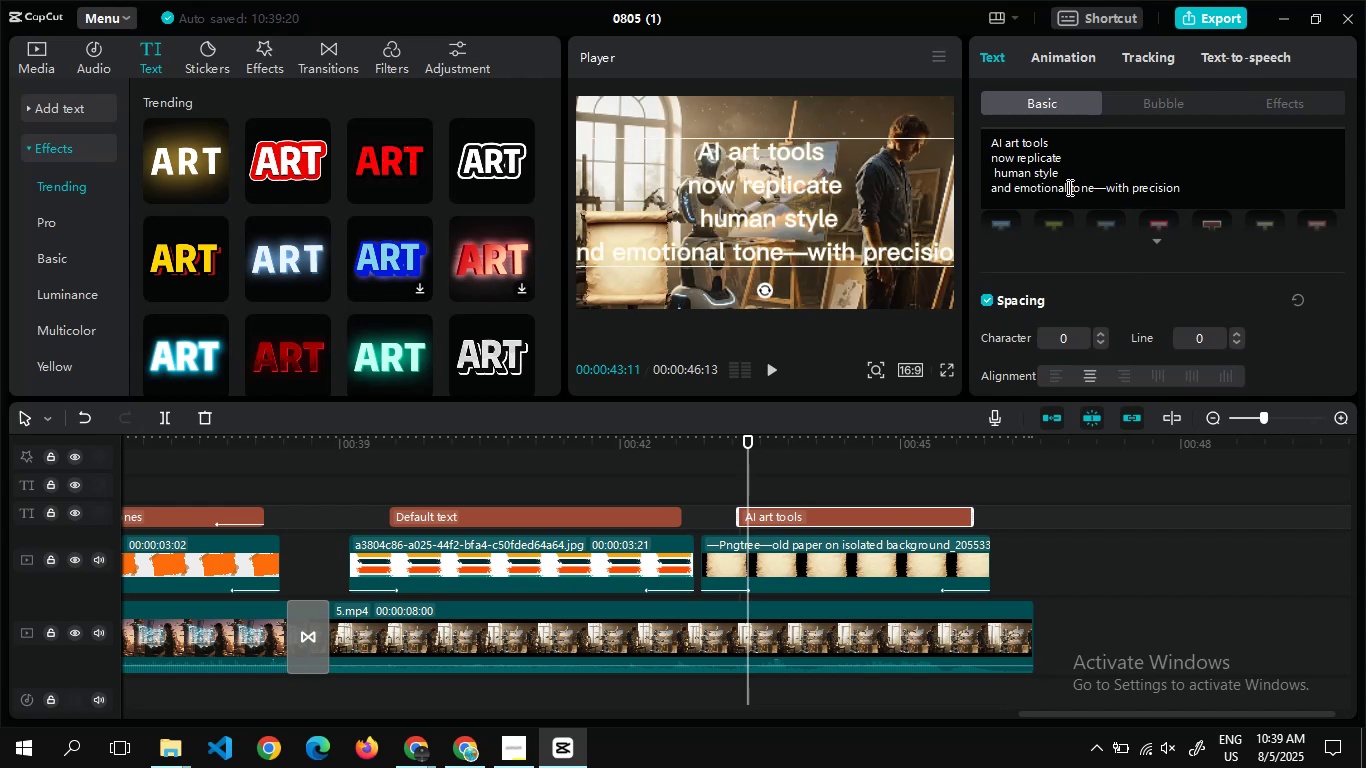 
key(Backspace)
 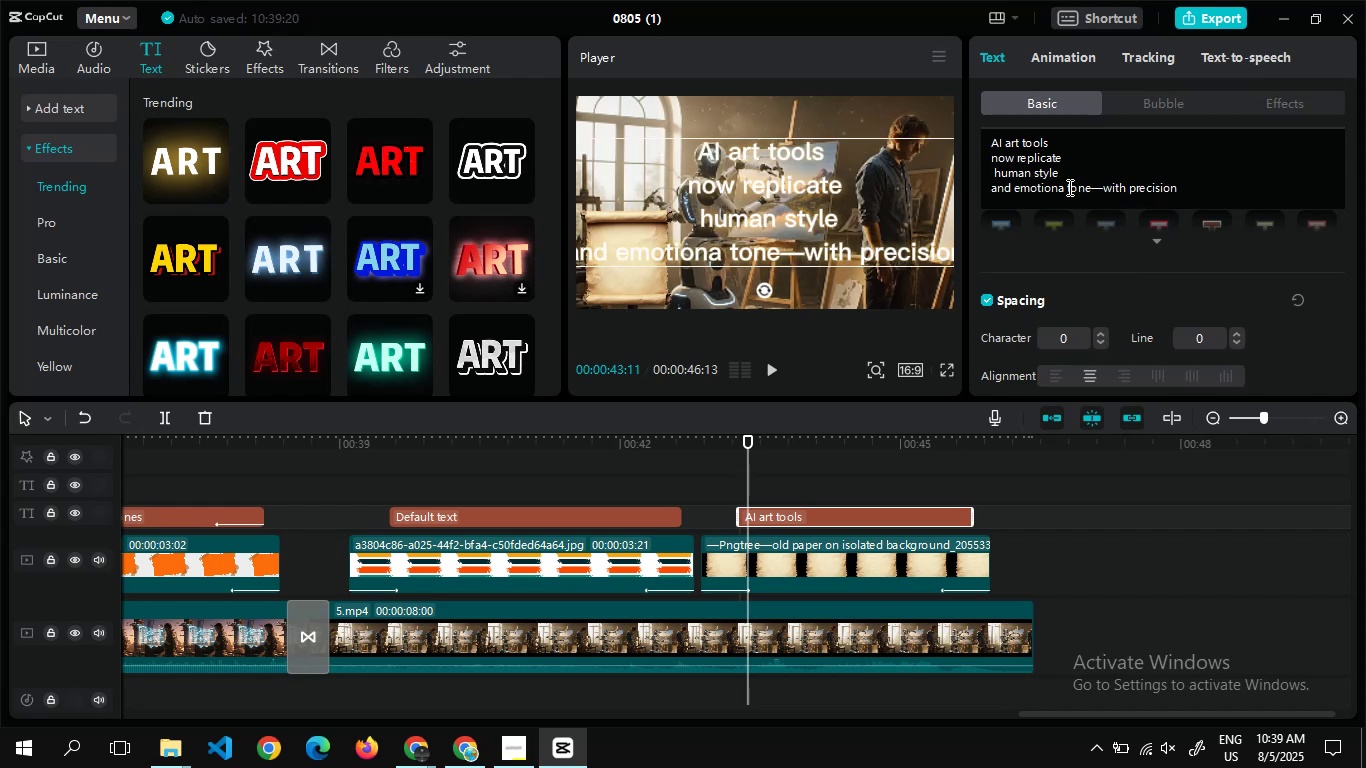 
key(Enter)
 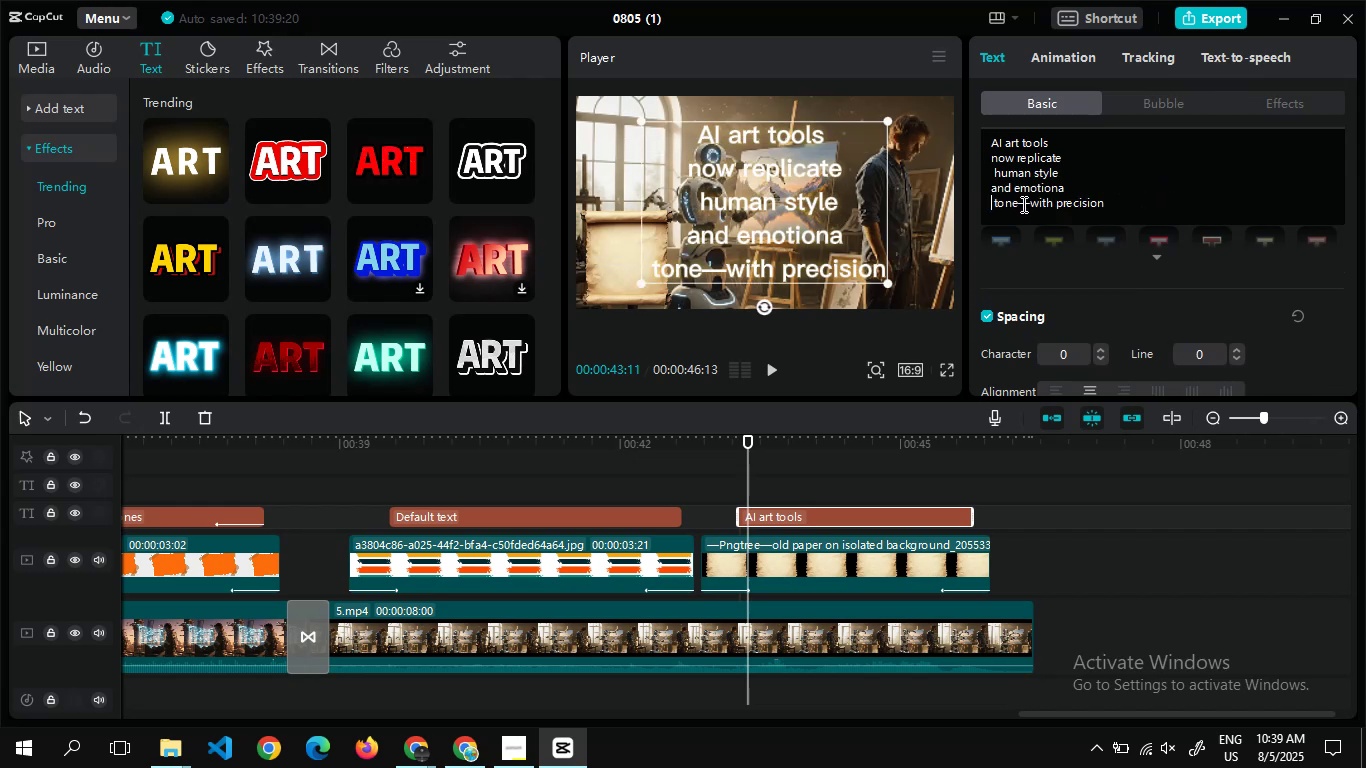 
left_click([1029, 204])
 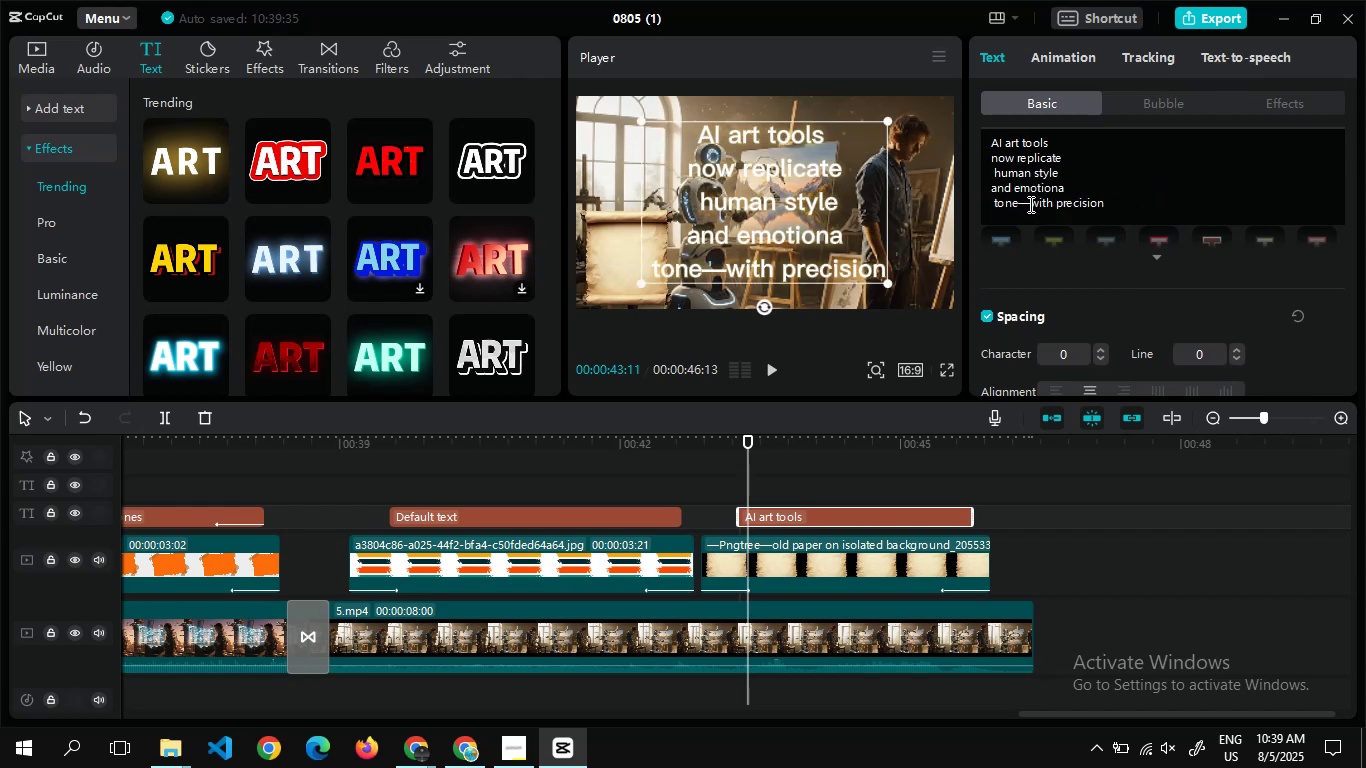 
key(Backspace)
 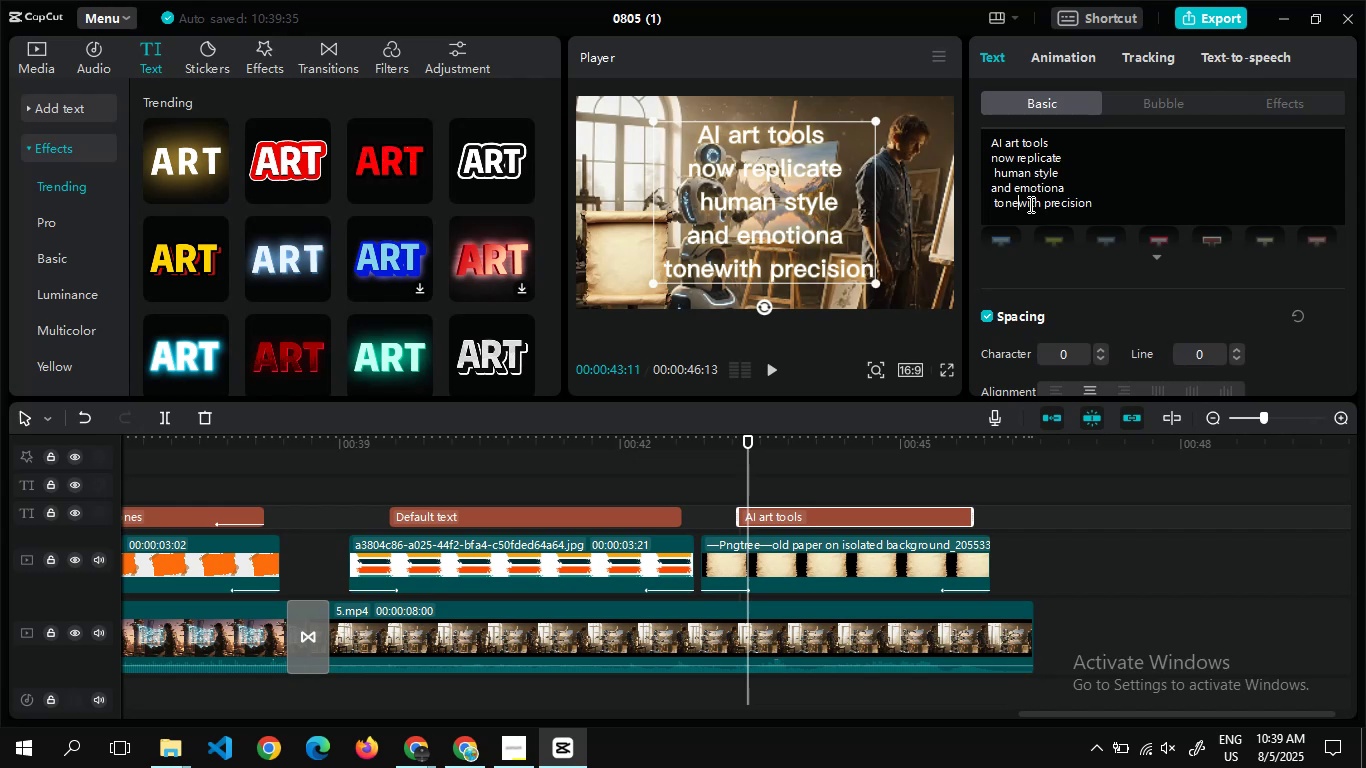 
key(Space)
 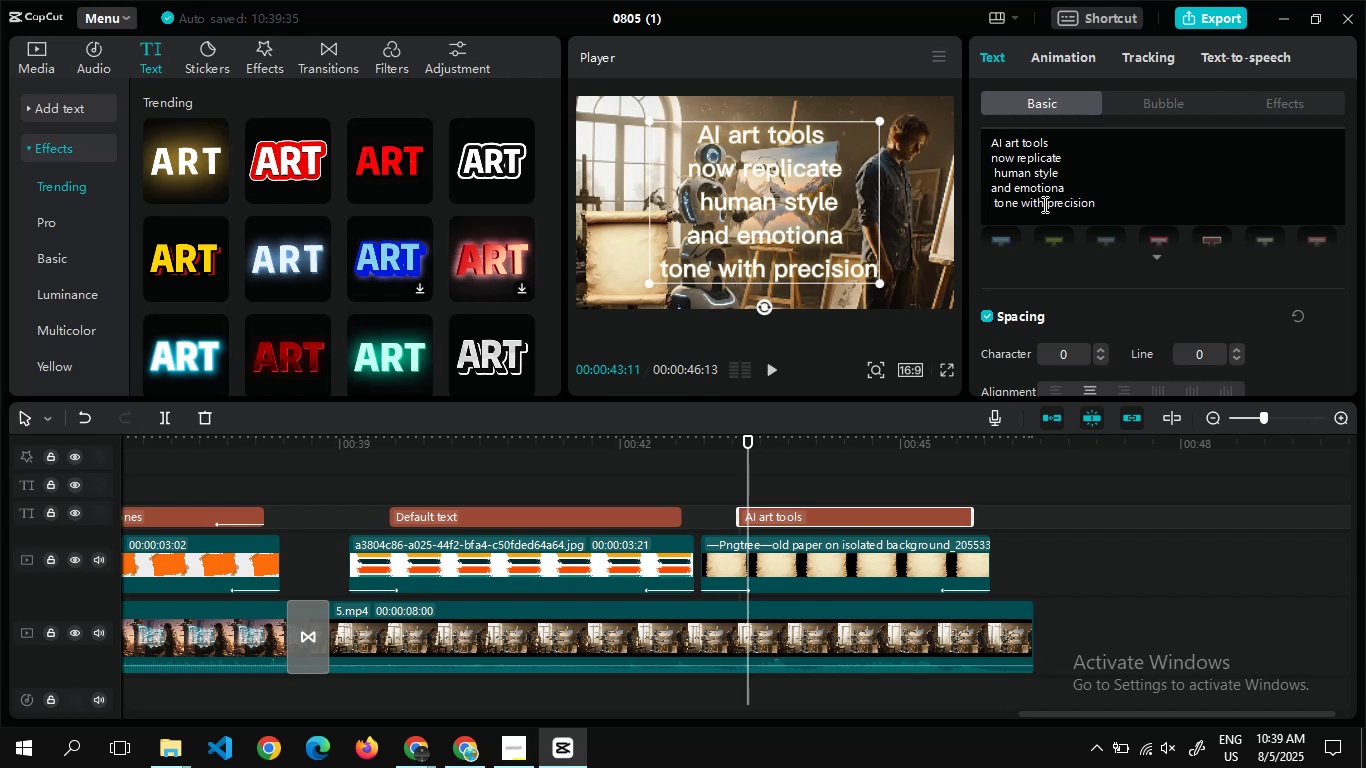 
left_click([1043, 204])
 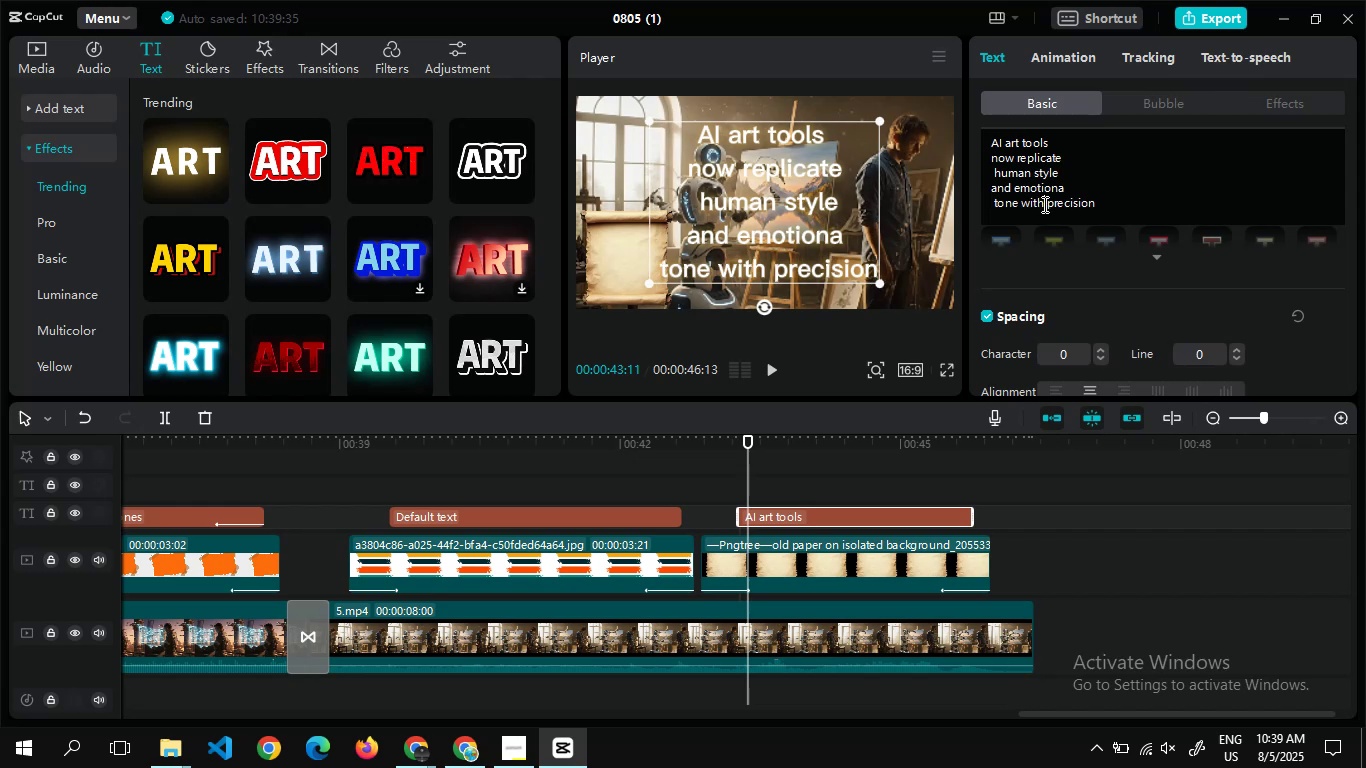 
key(Enter)
 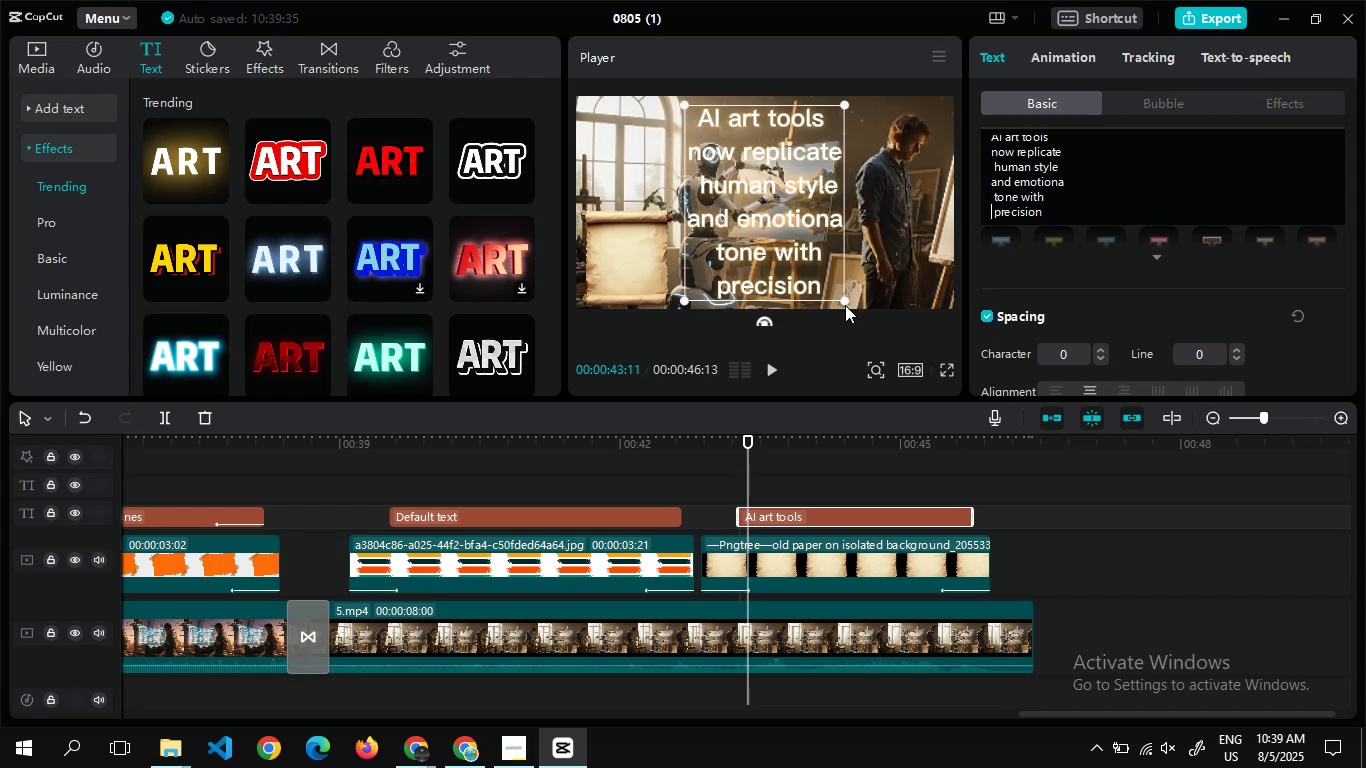 
left_click_drag(start_coordinate=[841, 300], to_coordinate=[797, 265])
 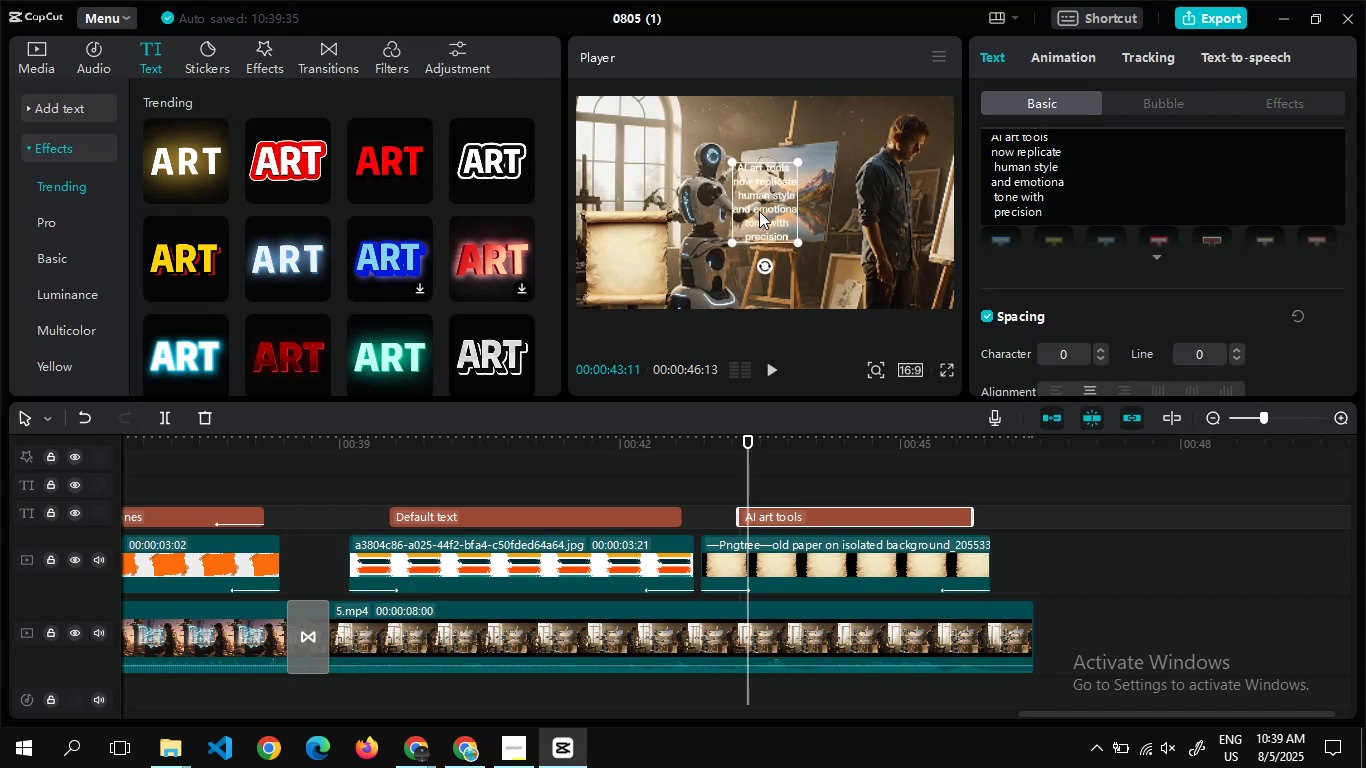 
left_click_drag(start_coordinate=[759, 211], to_coordinate=[619, 270])
 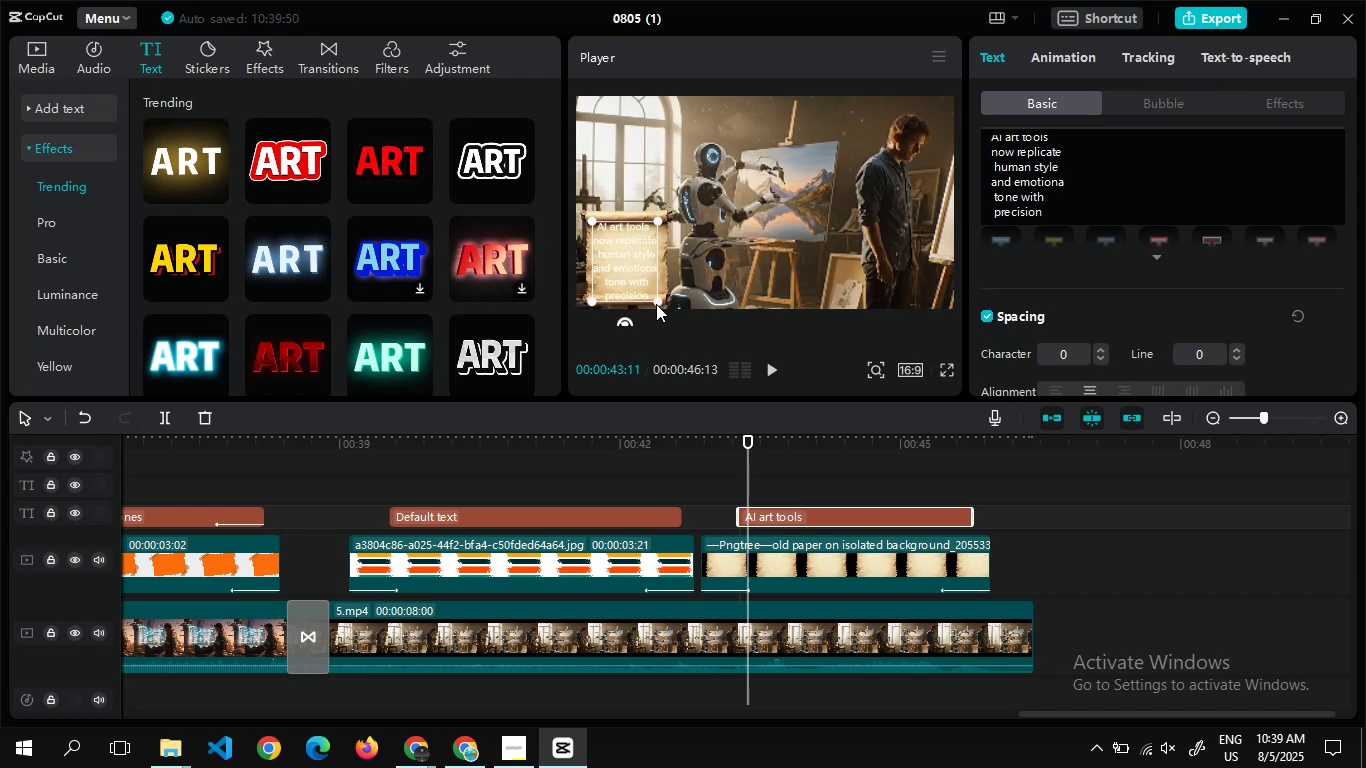 
left_click_drag(start_coordinate=[656, 303], to_coordinate=[653, 296])
 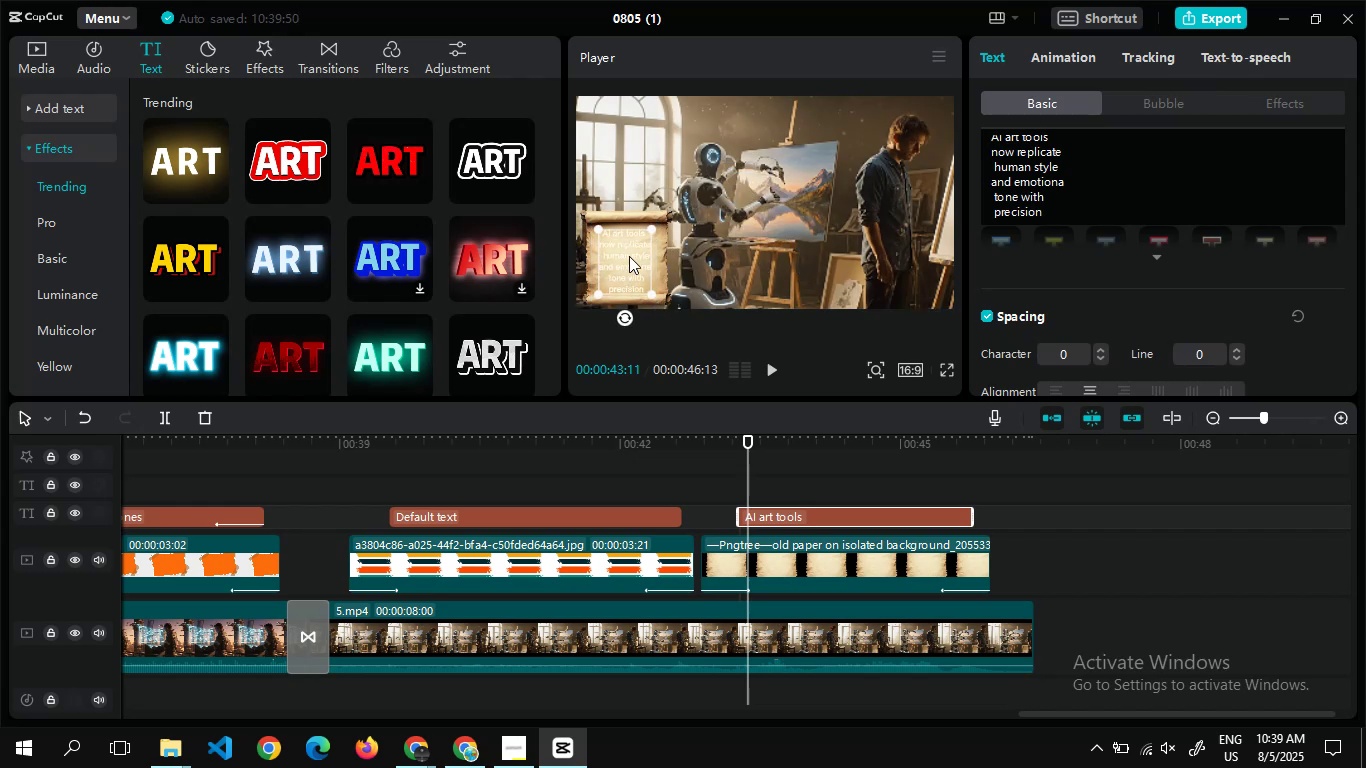 
left_click_drag(start_coordinate=[629, 256], to_coordinate=[629, 246])
 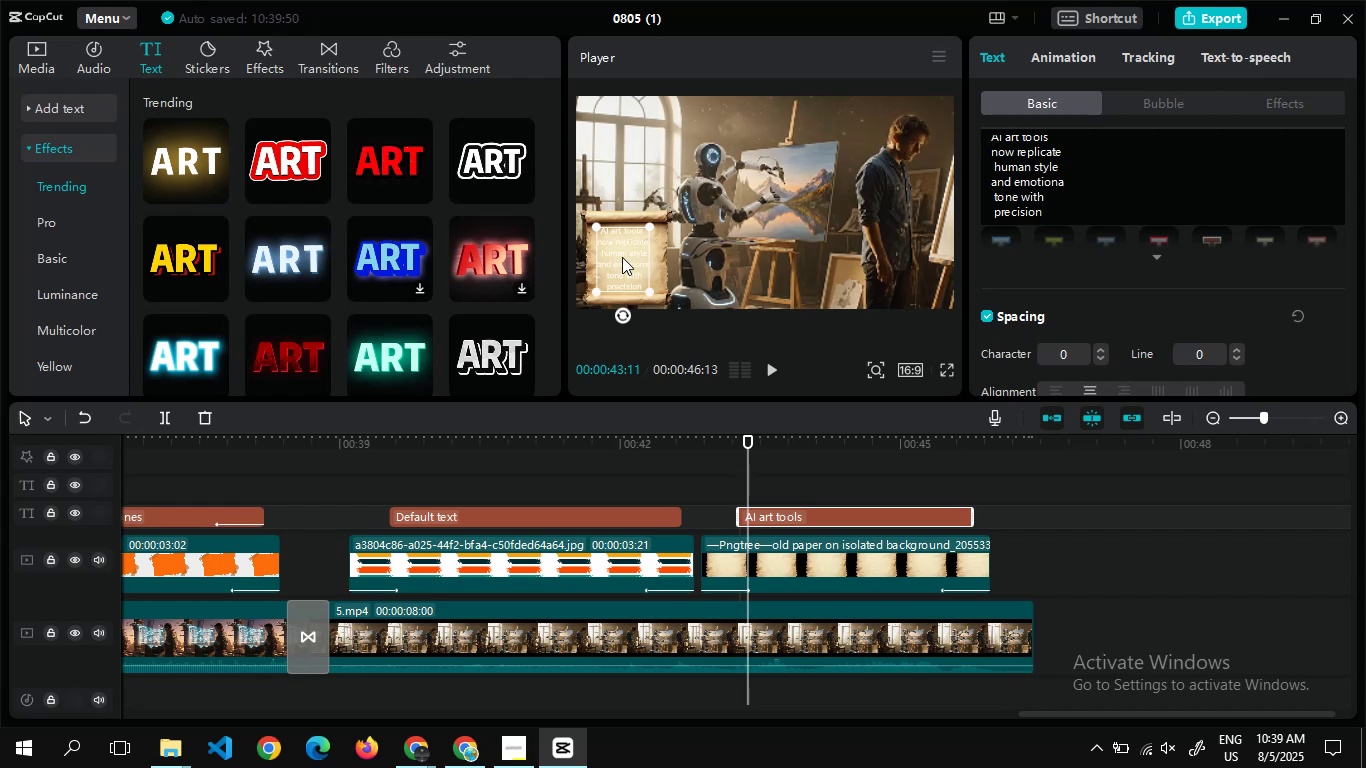 
wait(8.12)
 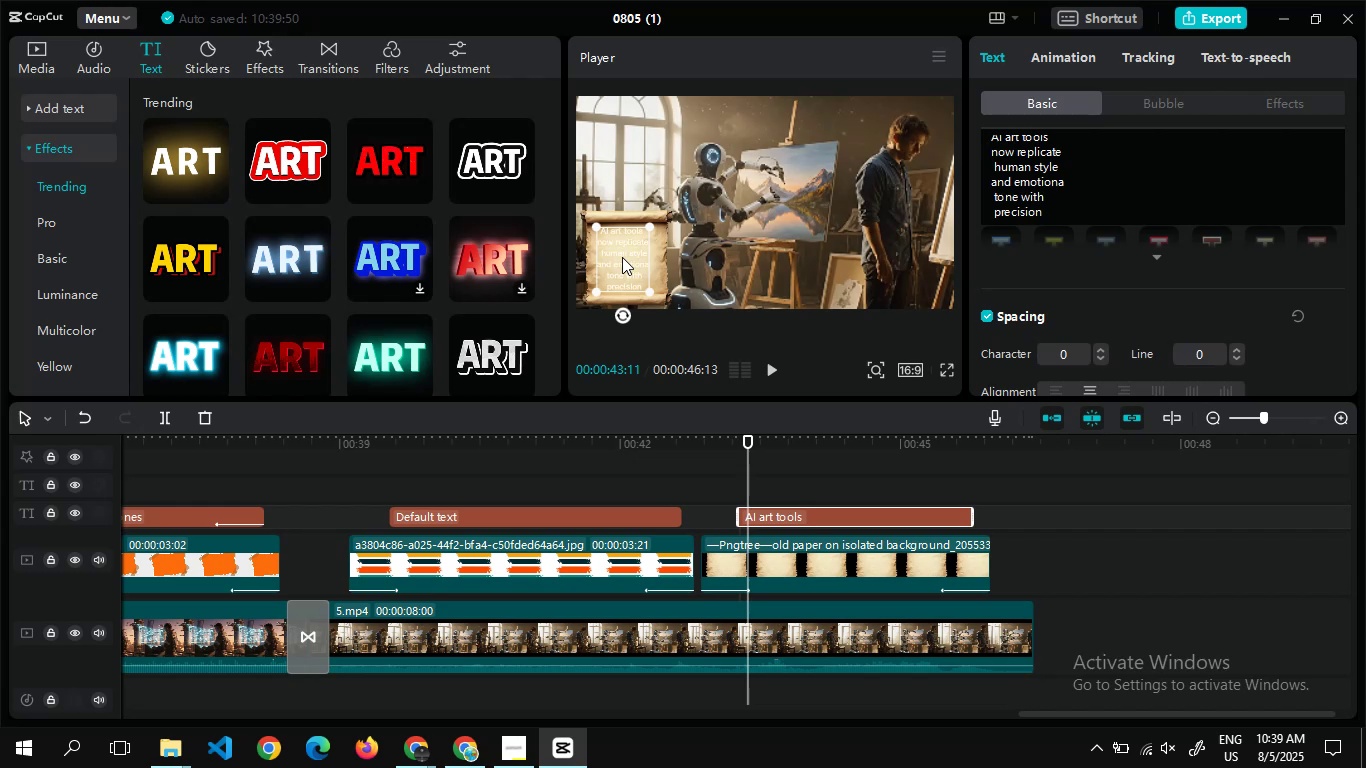 
left_click([1120, 355])
 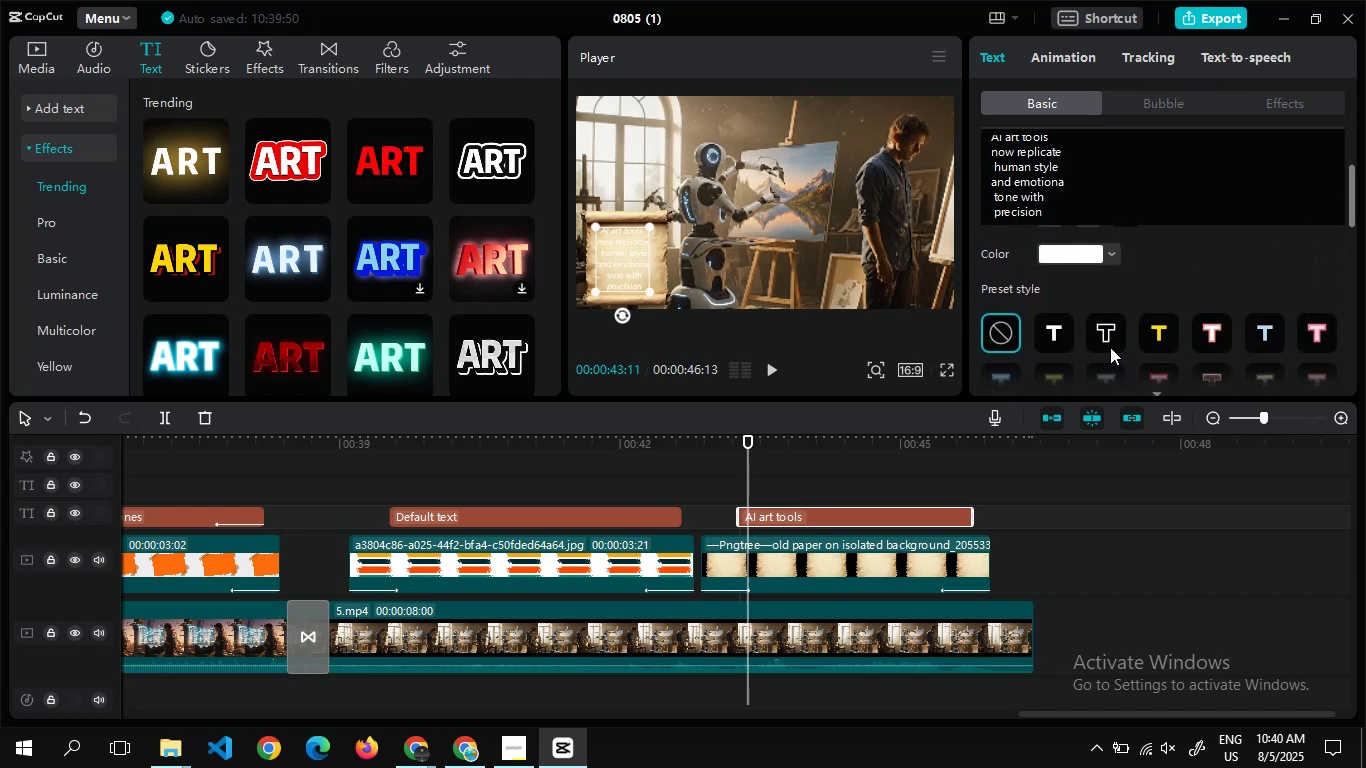 
left_click([1107, 333])
 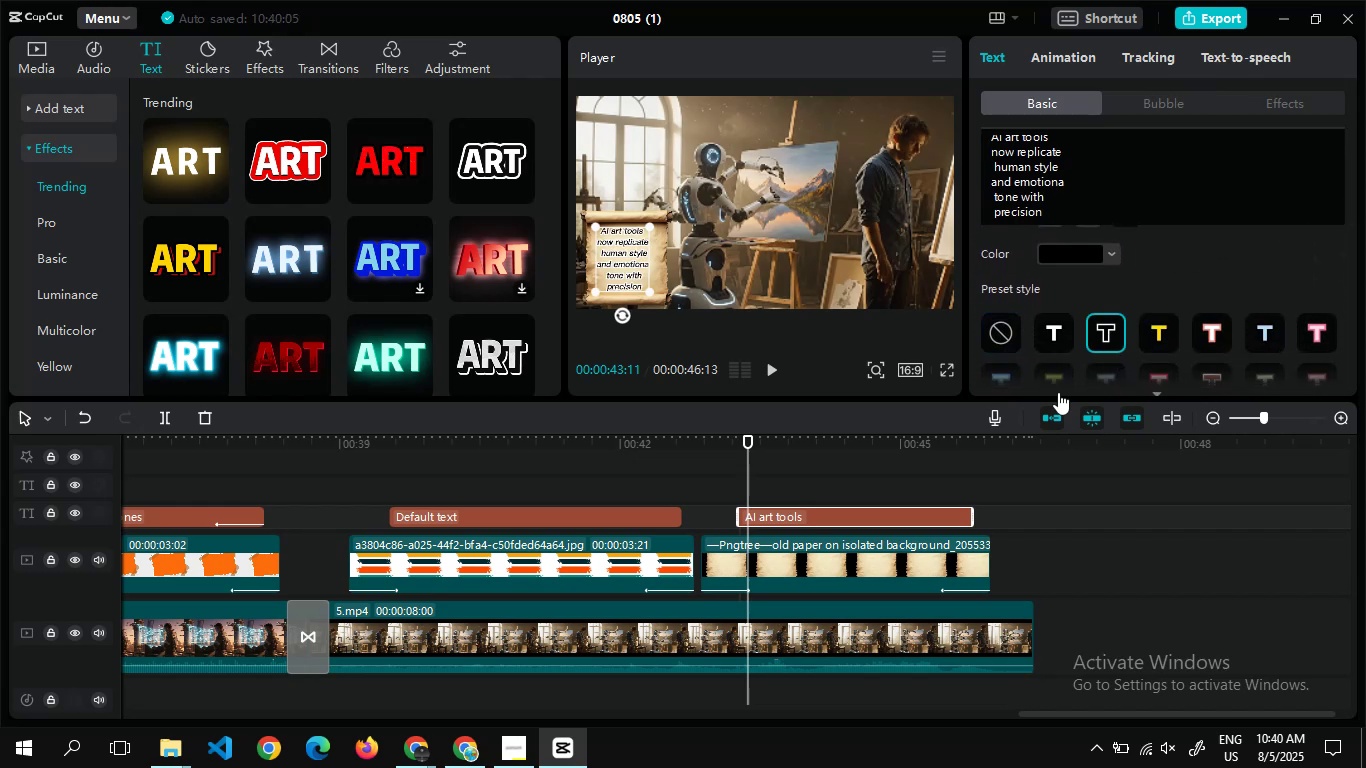 
mouse_move([1046, 351])
 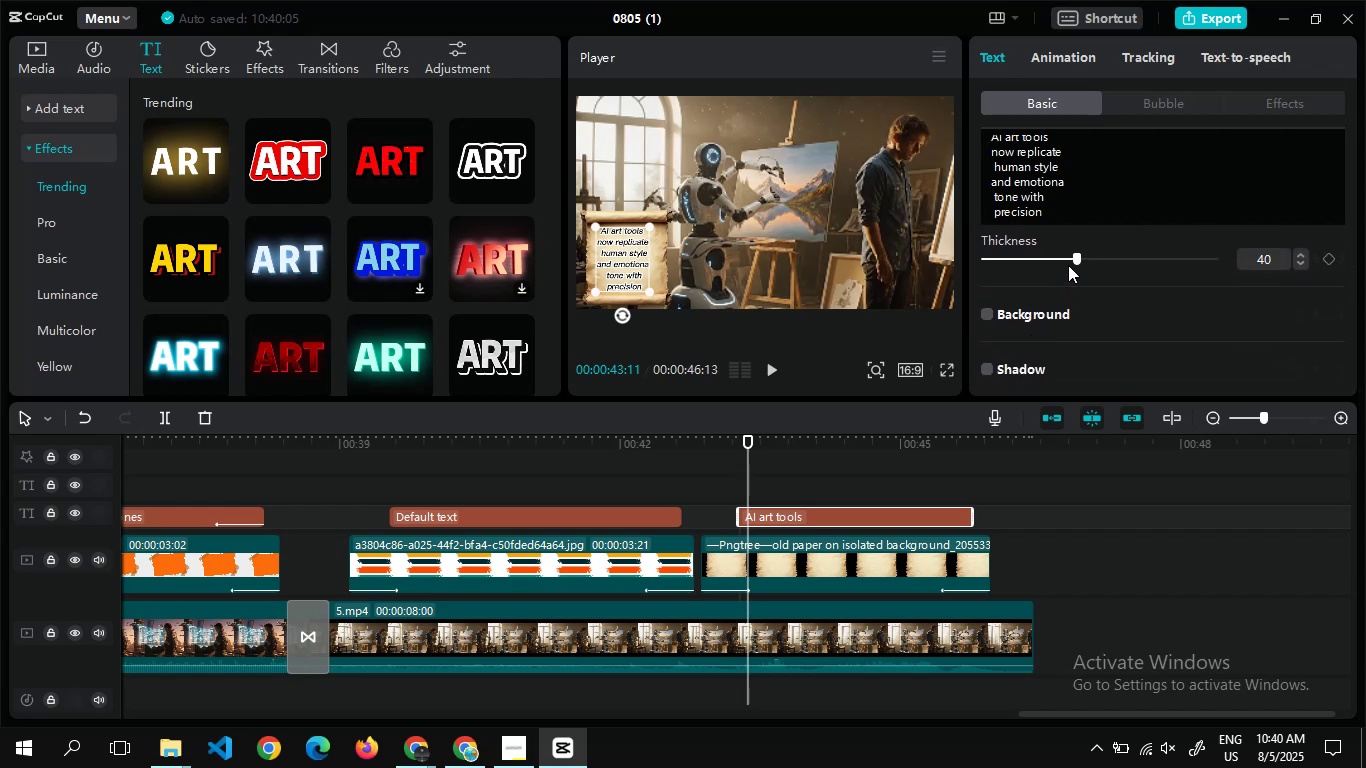 
left_click_drag(start_coordinate=[1074, 257], to_coordinate=[933, 276])
 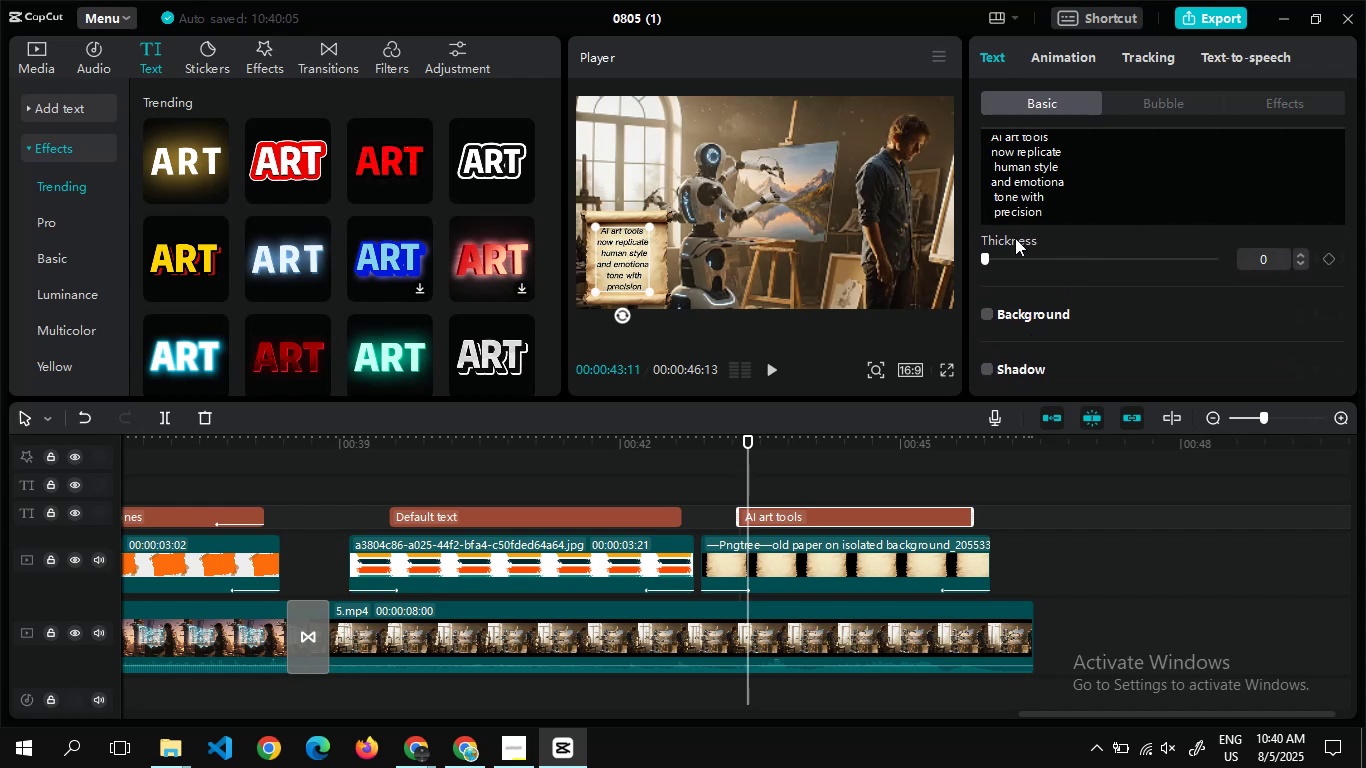 
left_click([795, 244])
 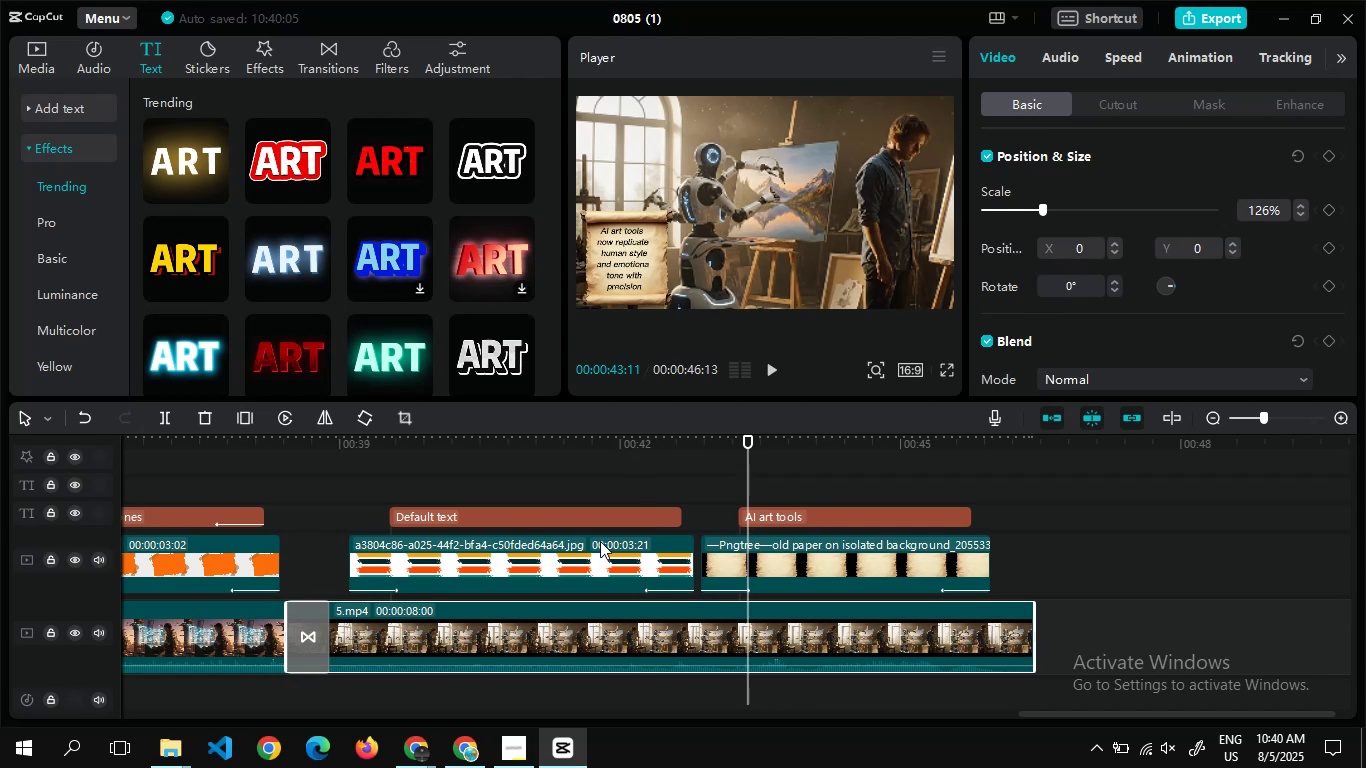 
left_click([592, 514])
 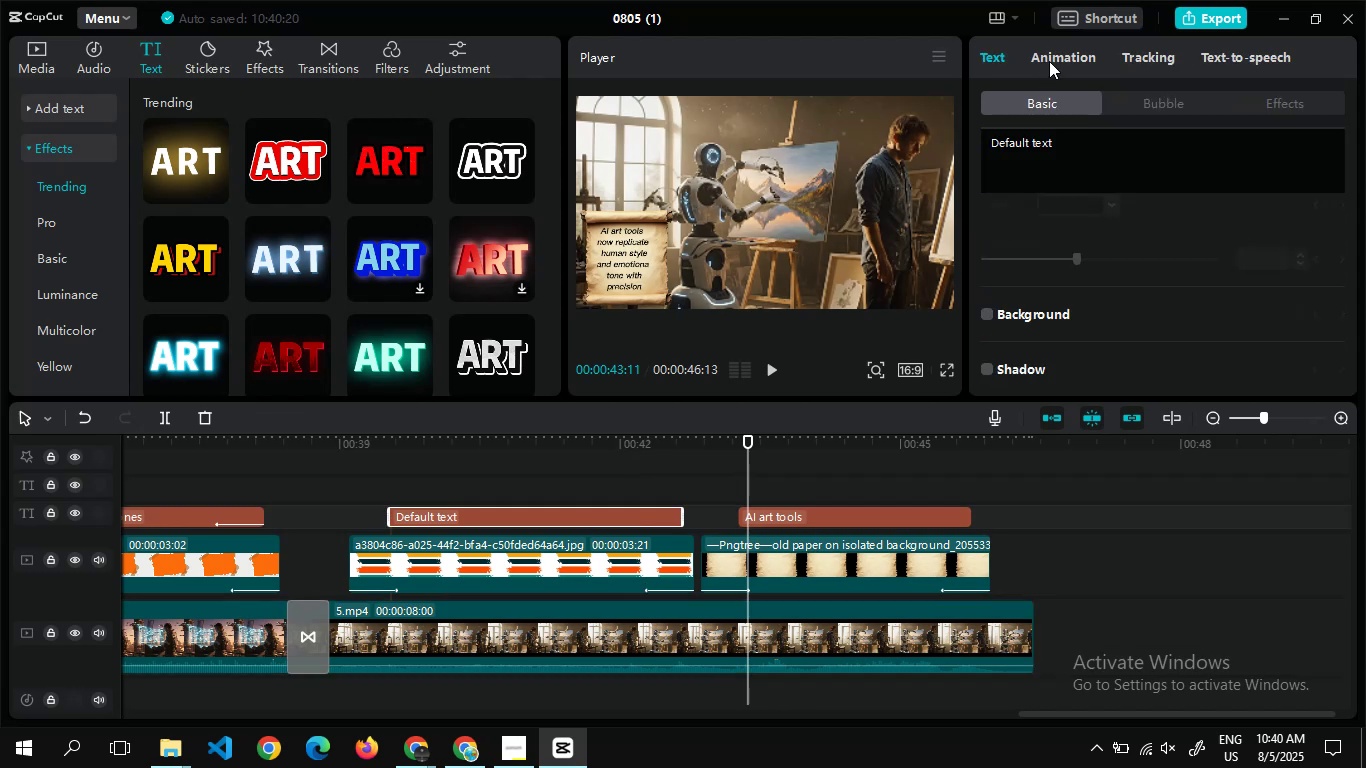 
double_click([1049, 60])
 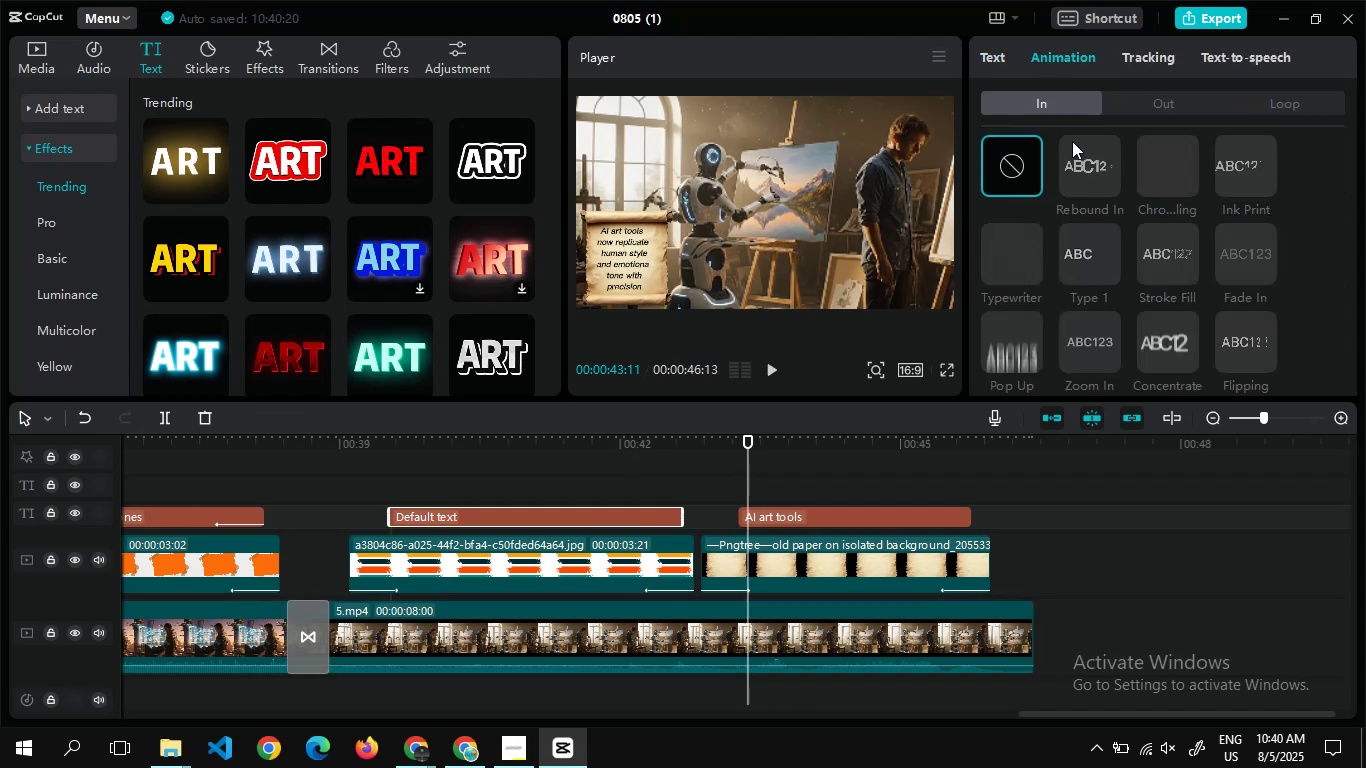 
left_click([1076, 153])
 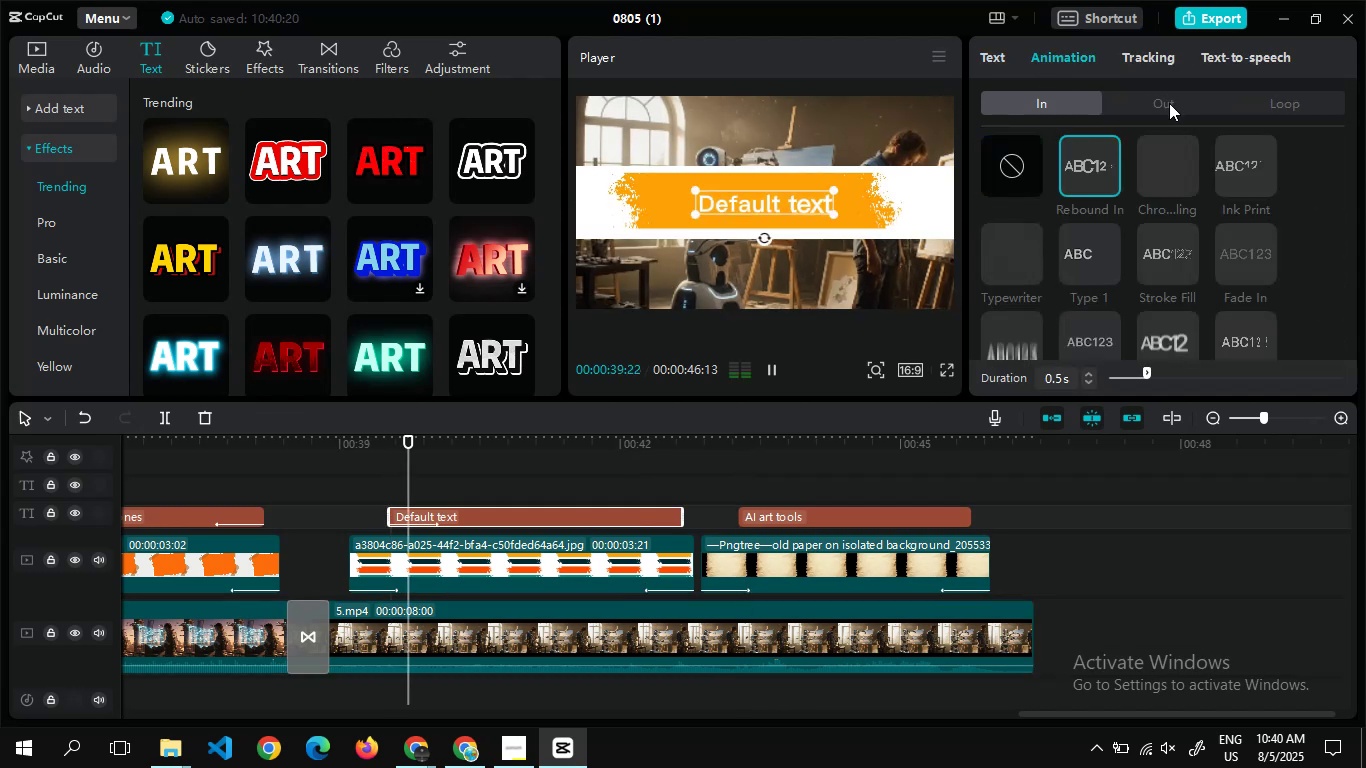 
left_click([1169, 103])
 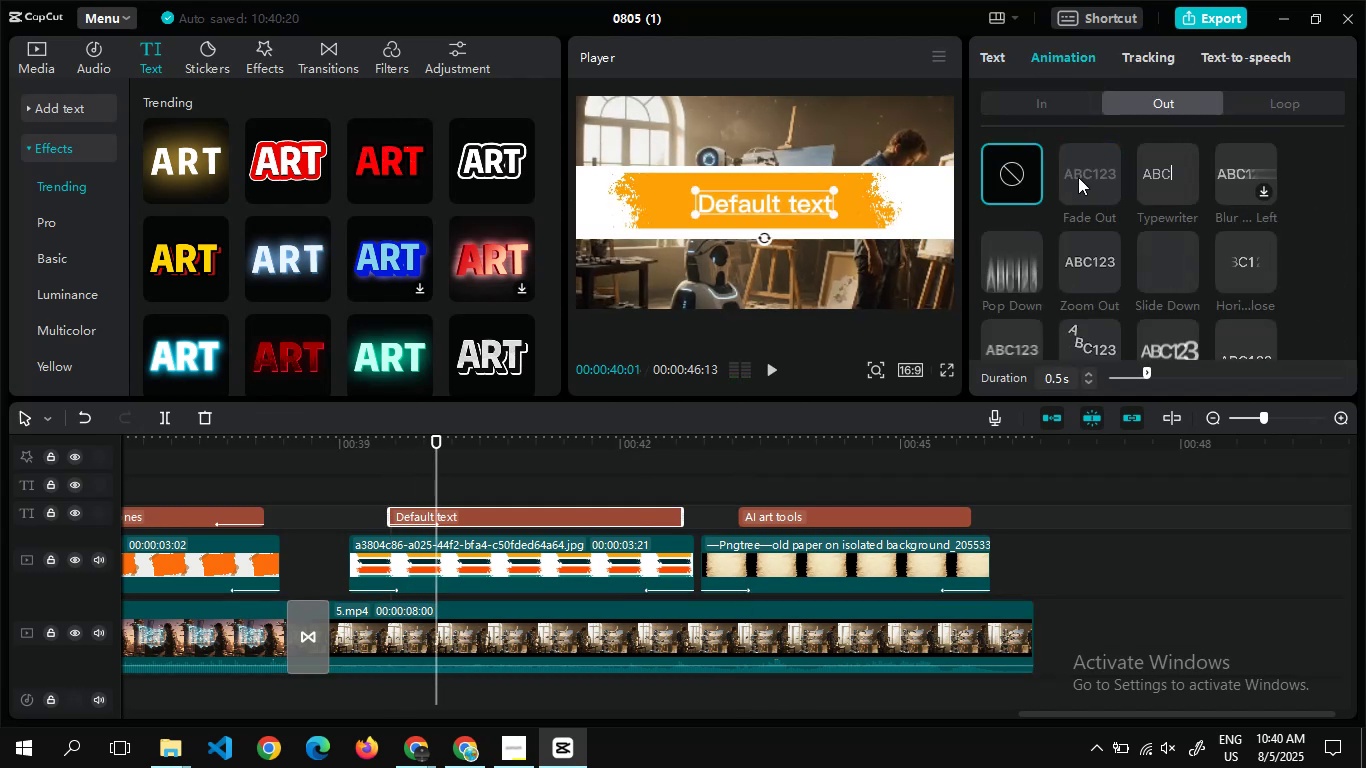 
left_click([1078, 177])
 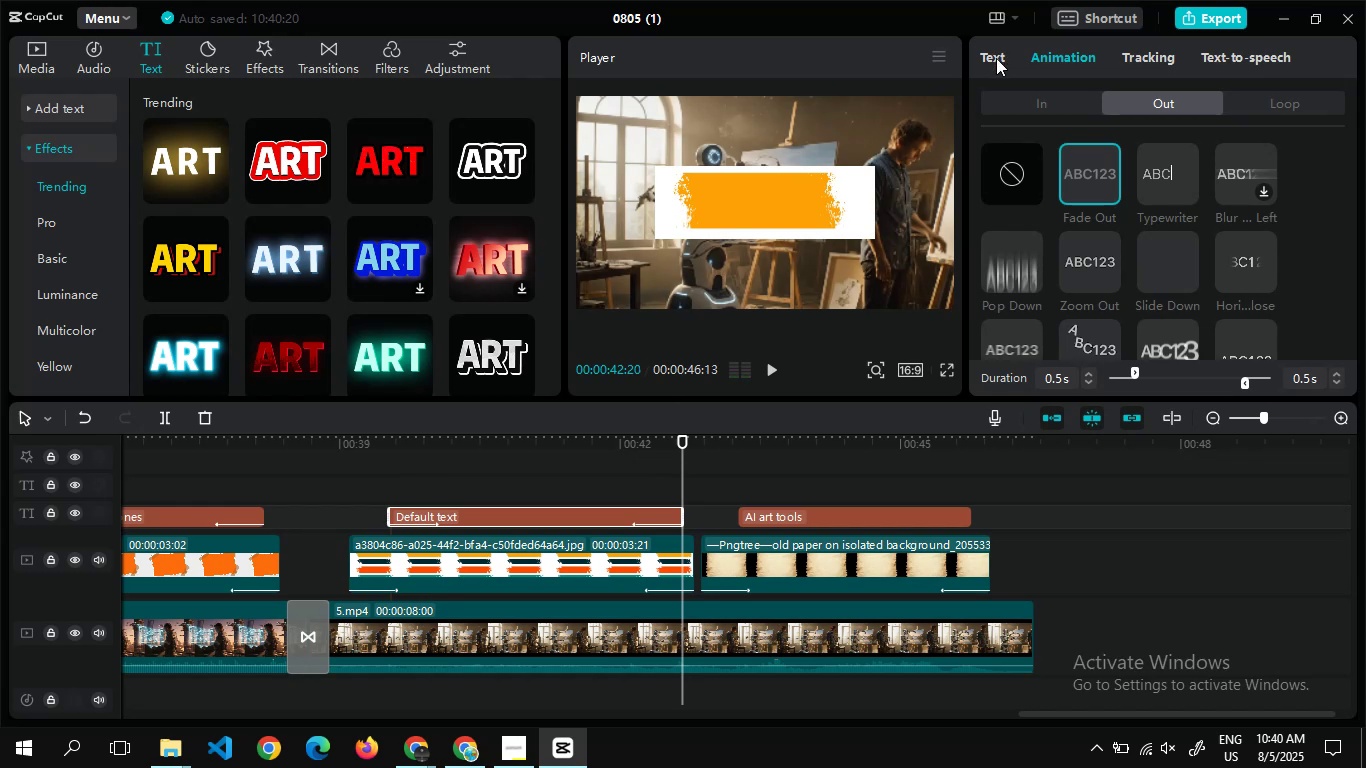 
left_click([996, 59])
 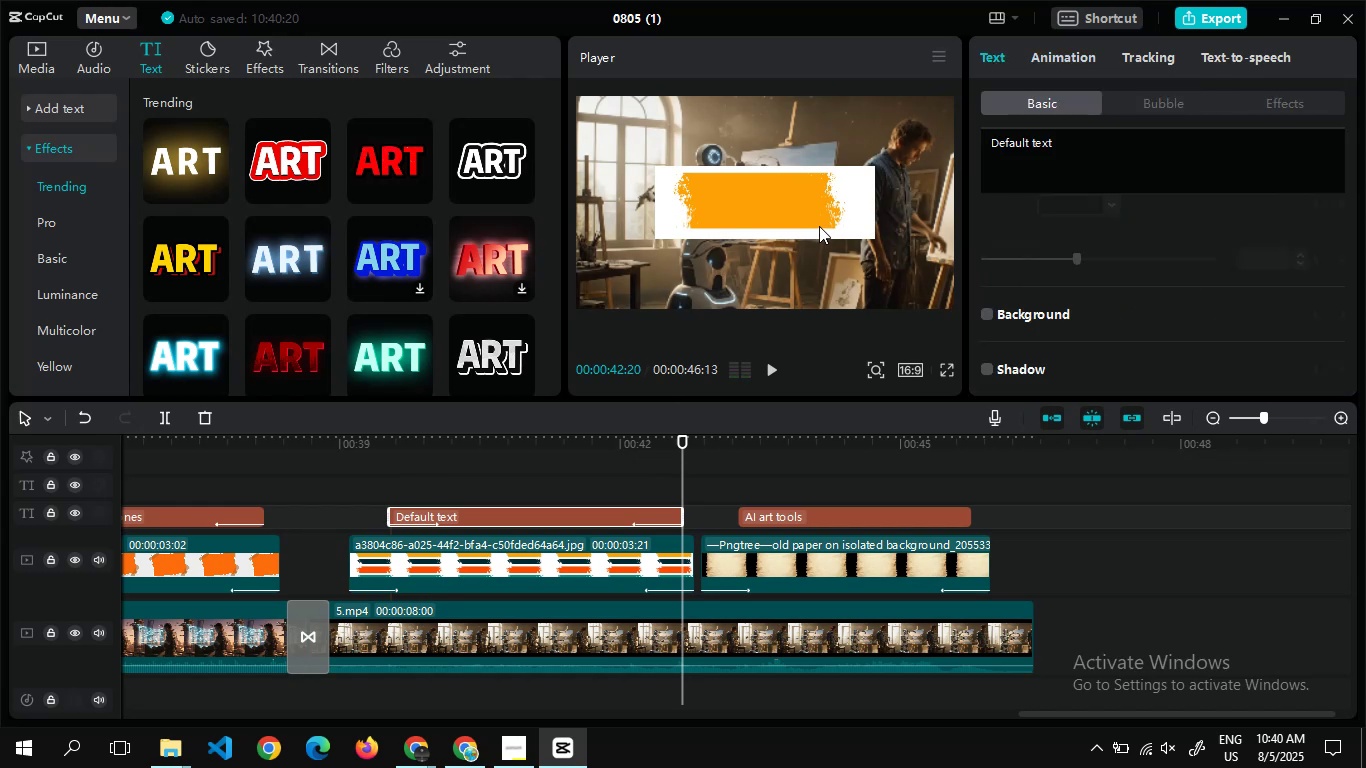 
left_click([836, 219])
 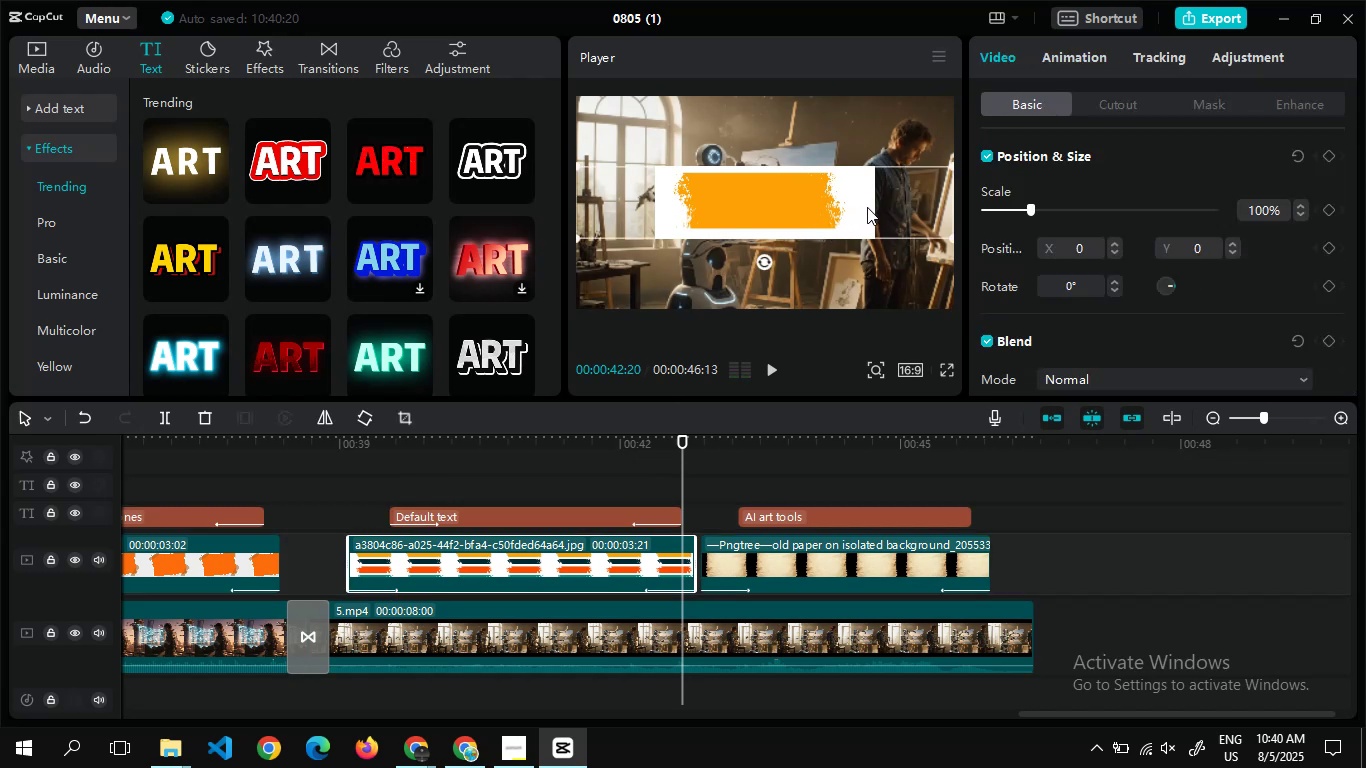 
left_click_drag(start_coordinate=[840, 211], to_coordinate=[832, 249])
 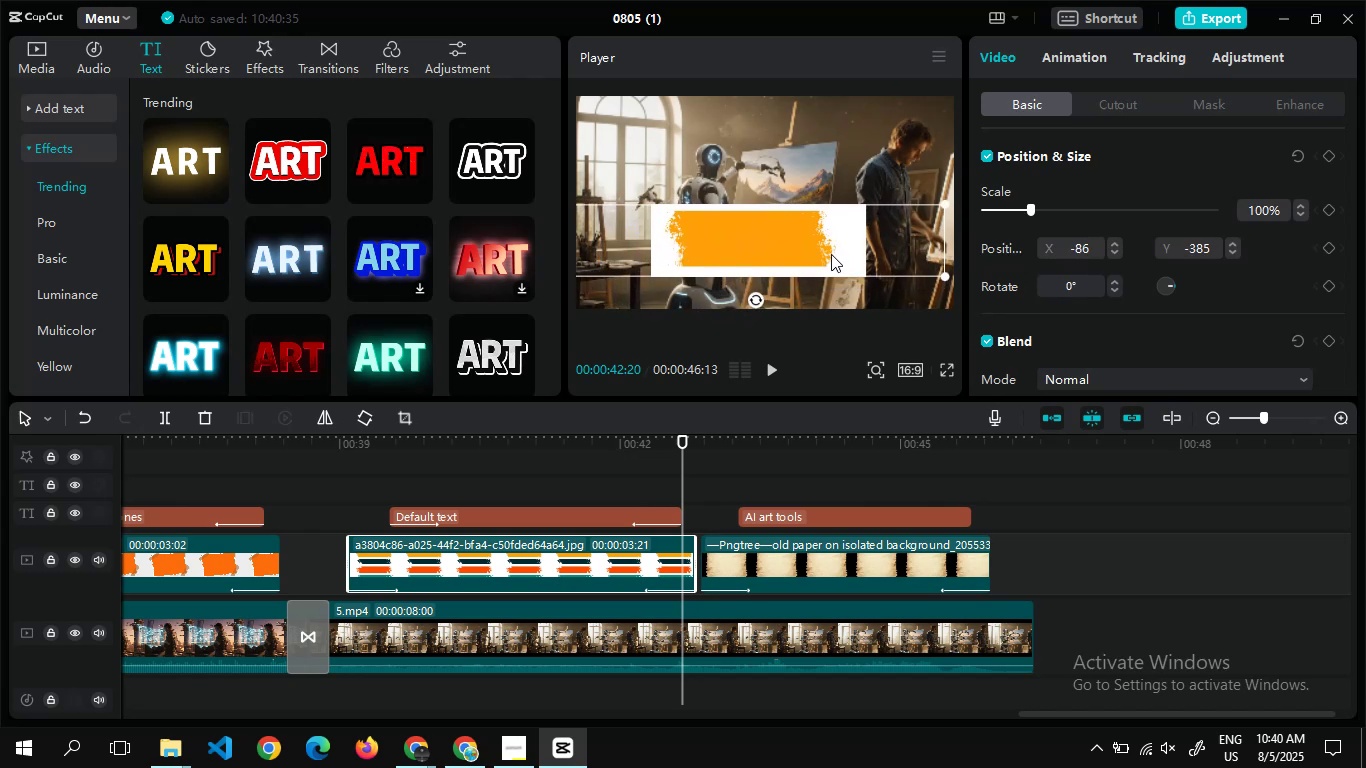 
left_click([831, 254])
 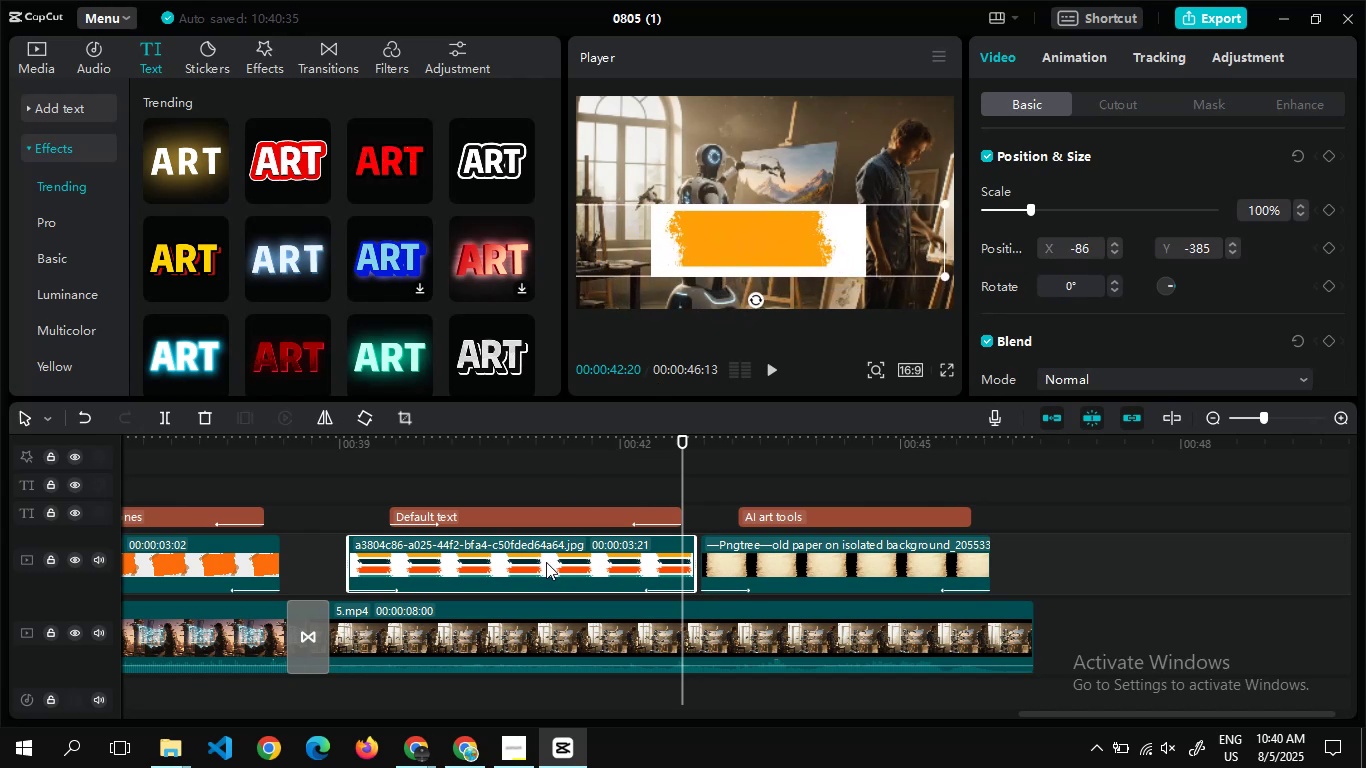 
double_click([546, 562])
 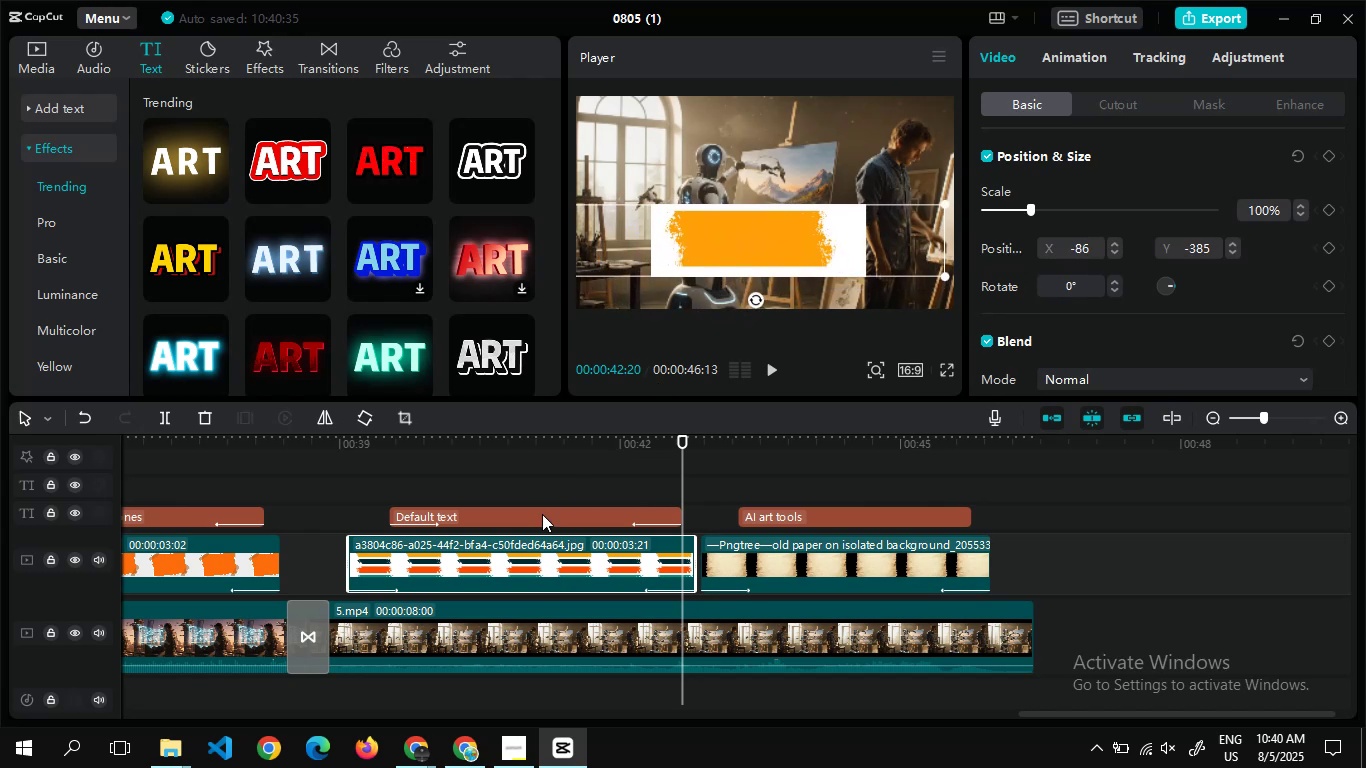 
double_click([542, 514])
 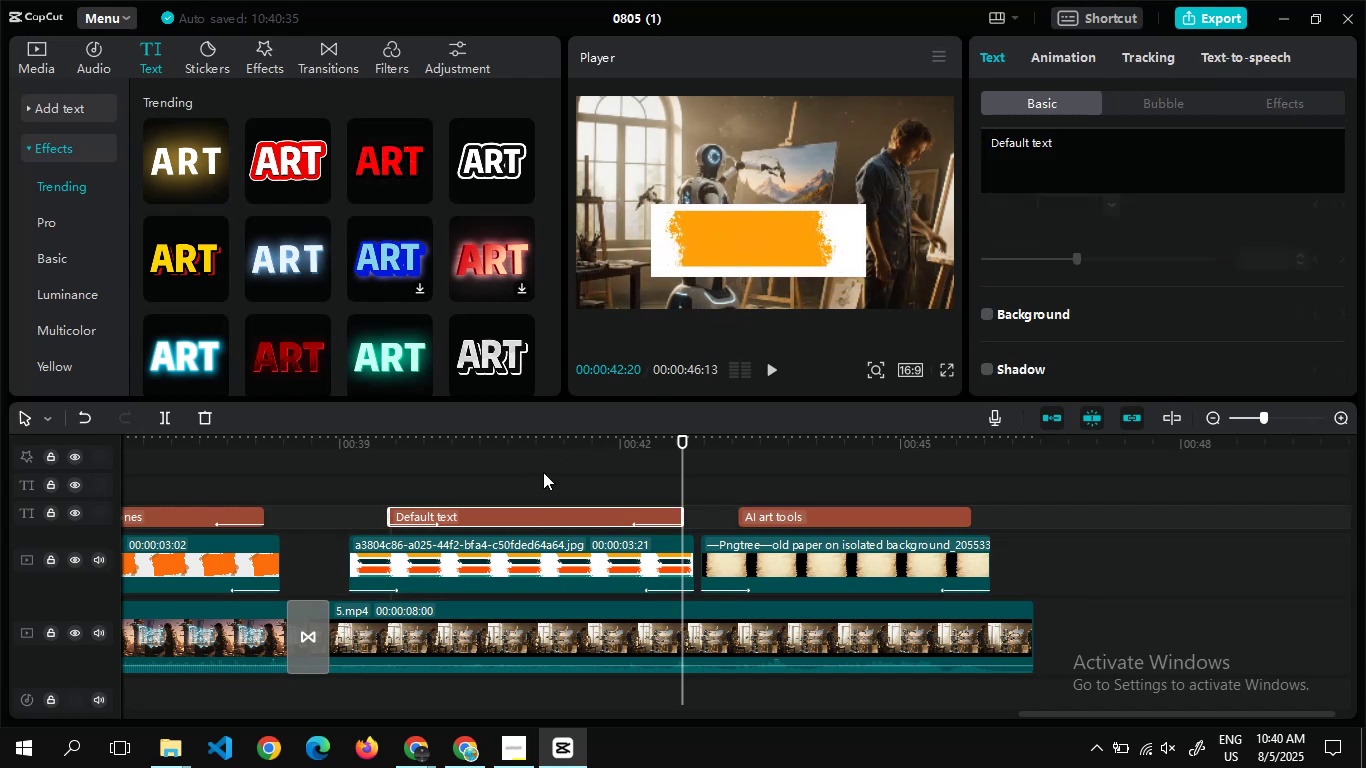 
double_click([543, 472])
 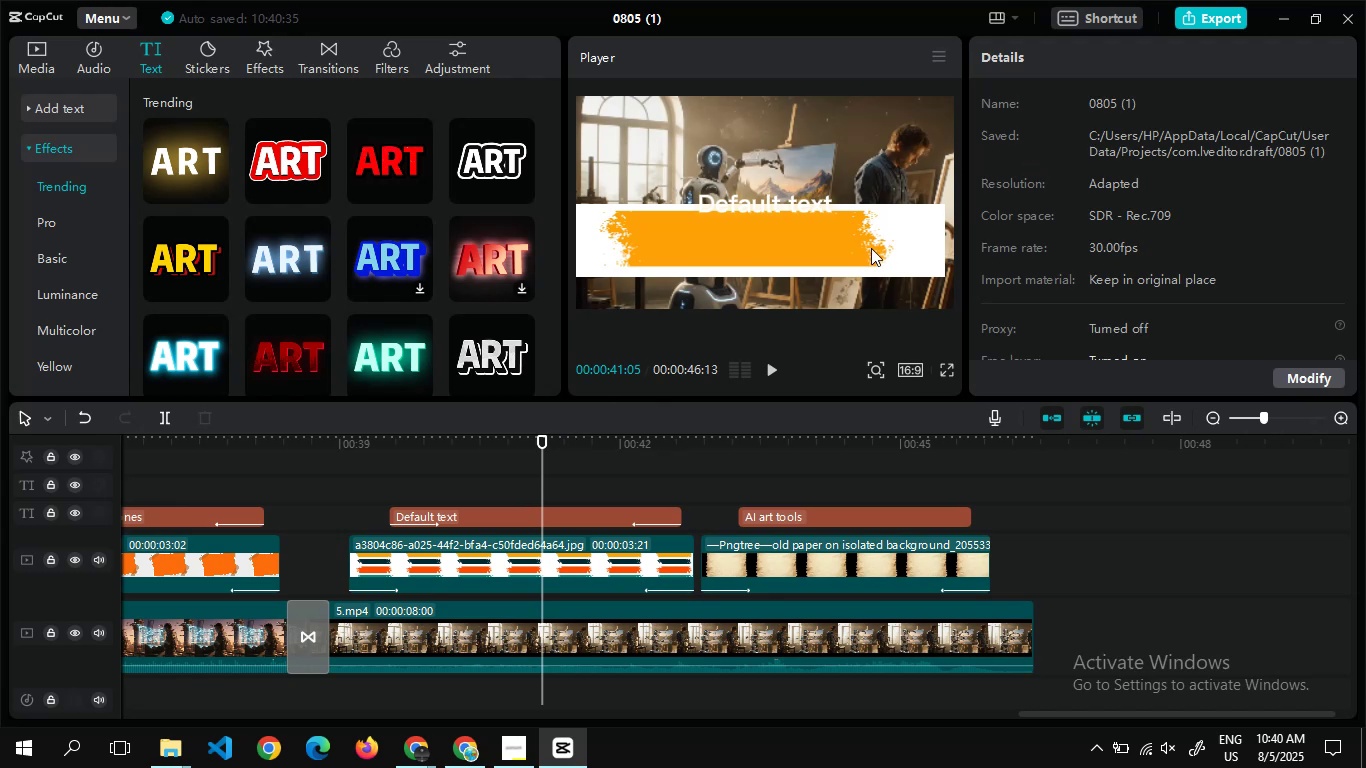 
left_click([869, 251])
 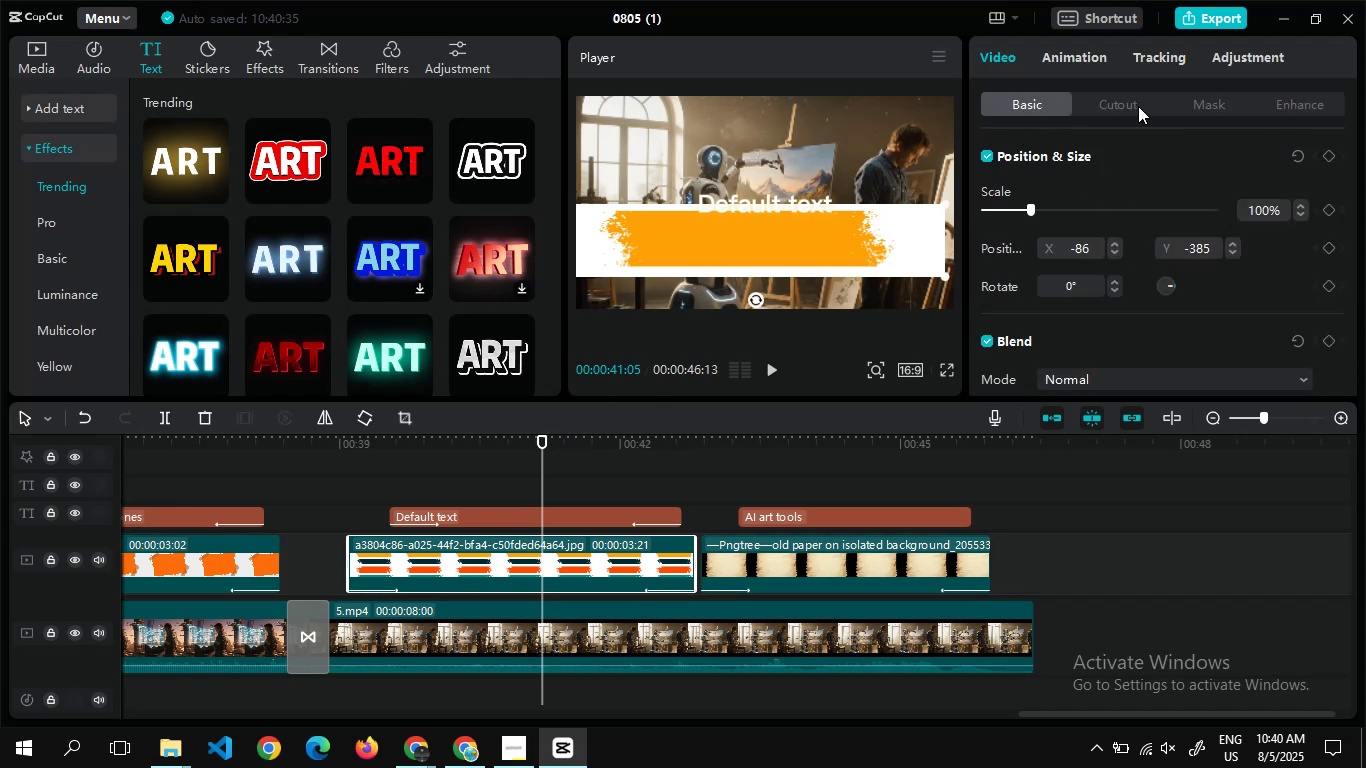 
left_click([1121, 96])
 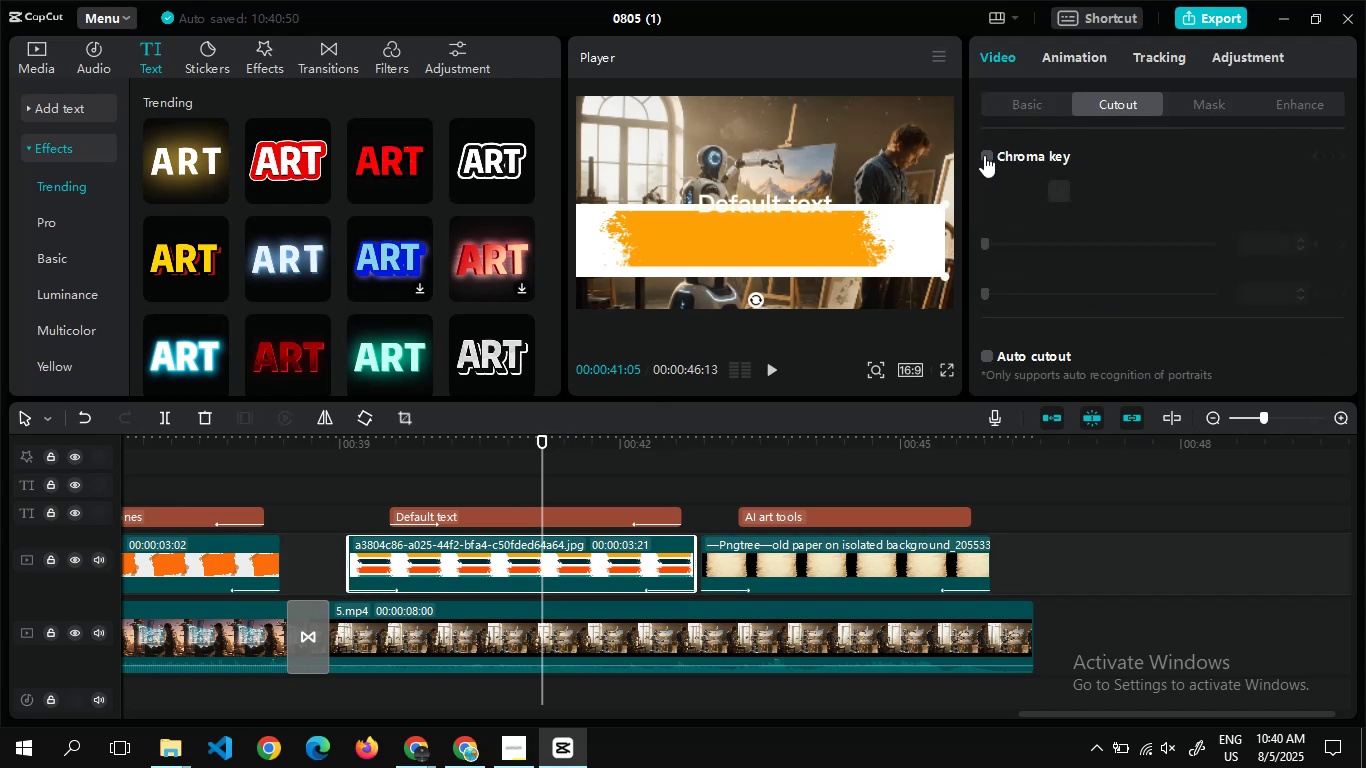 
left_click([984, 155])
 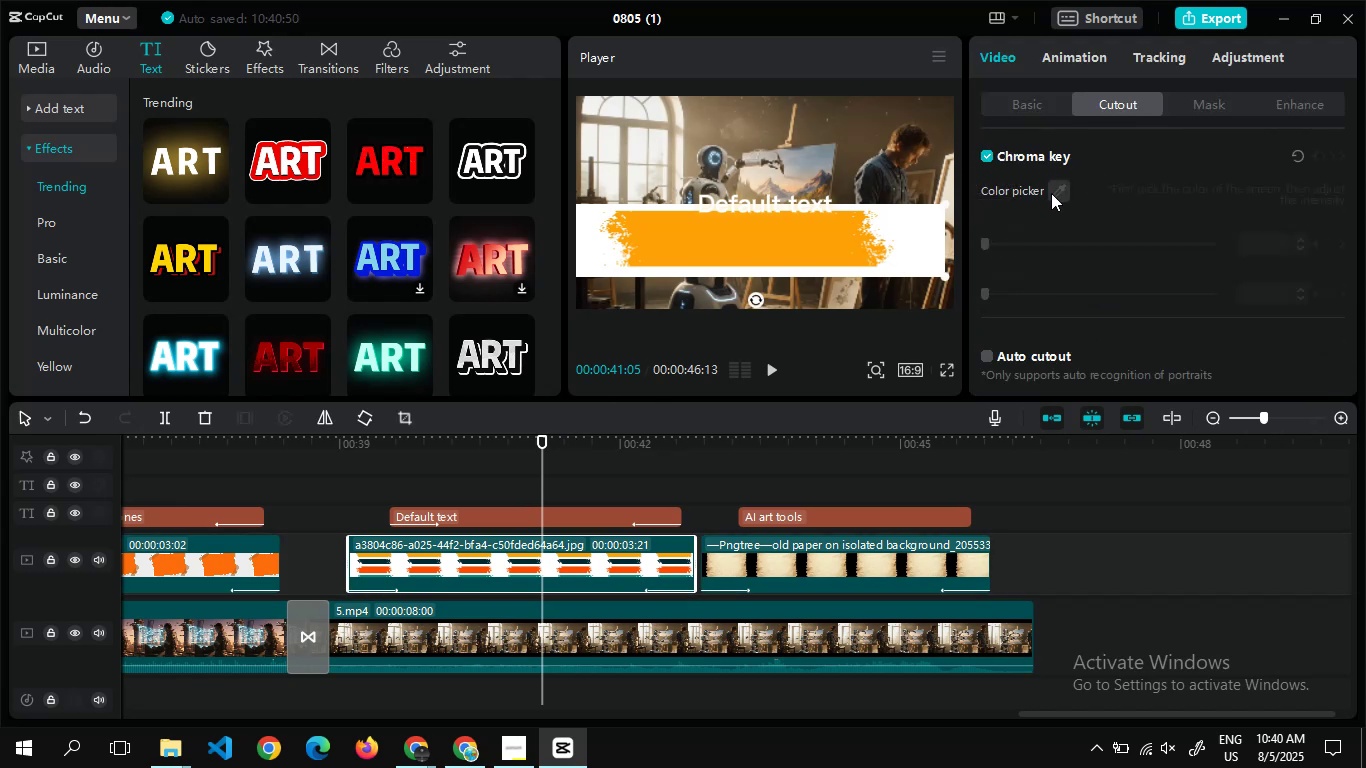 
left_click([1051, 193])
 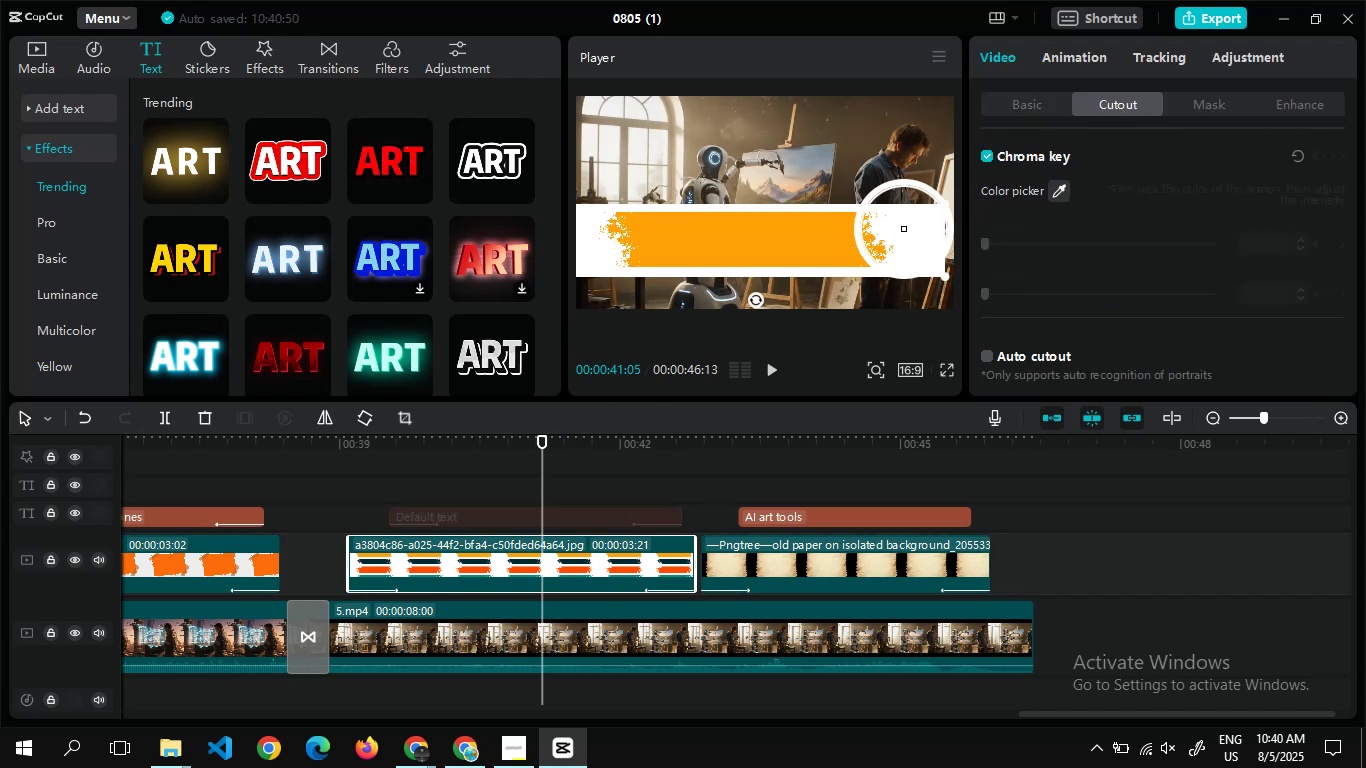 
left_click([911, 229])
 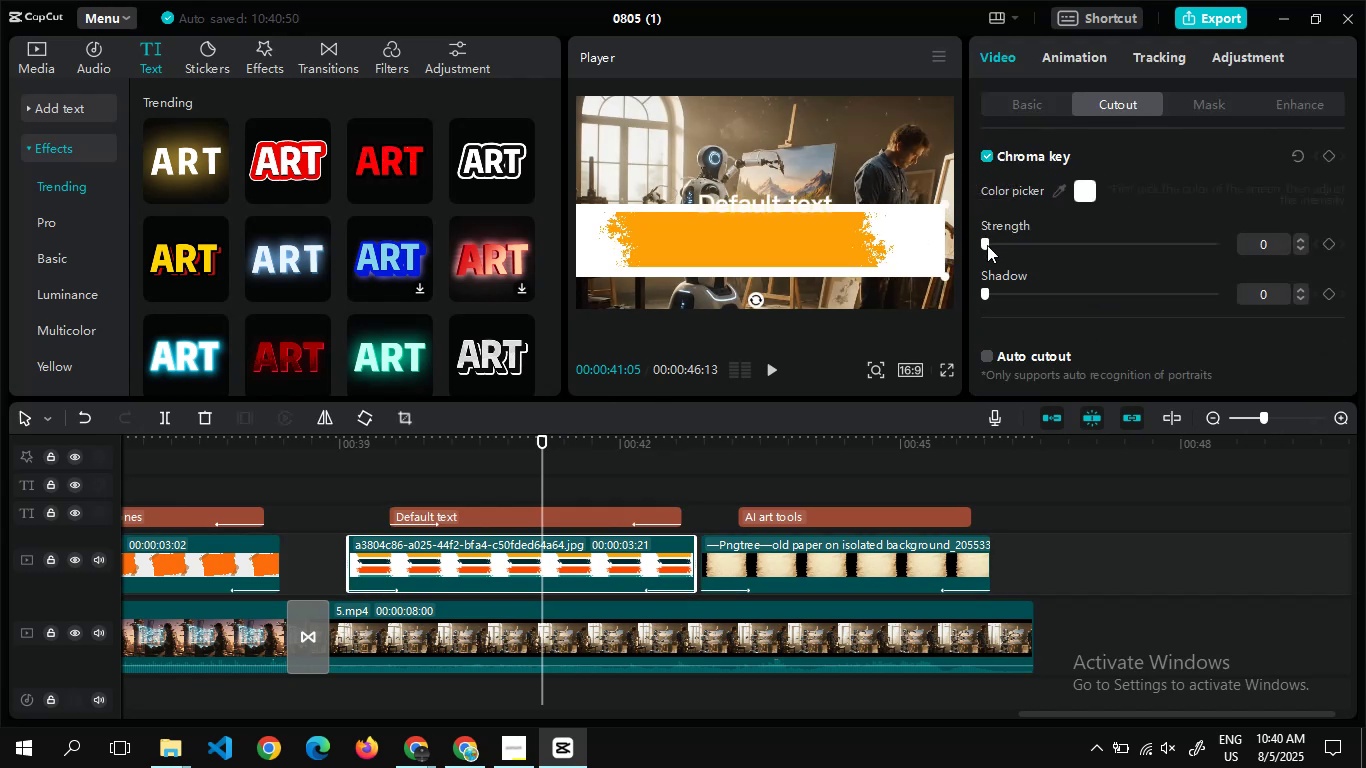 
left_click_drag(start_coordinate=[987, 246], to_coordinate=[1206, 231])
 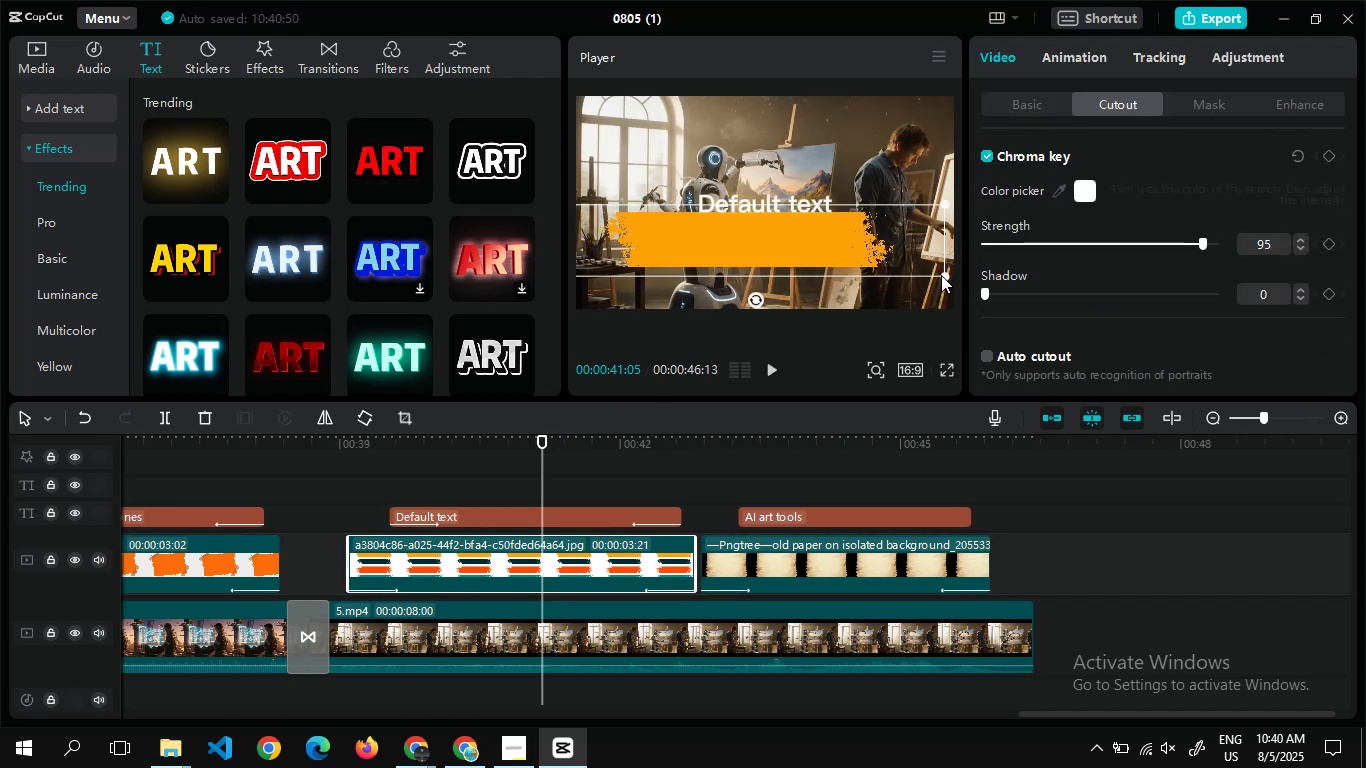 
left_click_drag(start_coordinate=[941, 276], to_coordinate=[889, 269])
 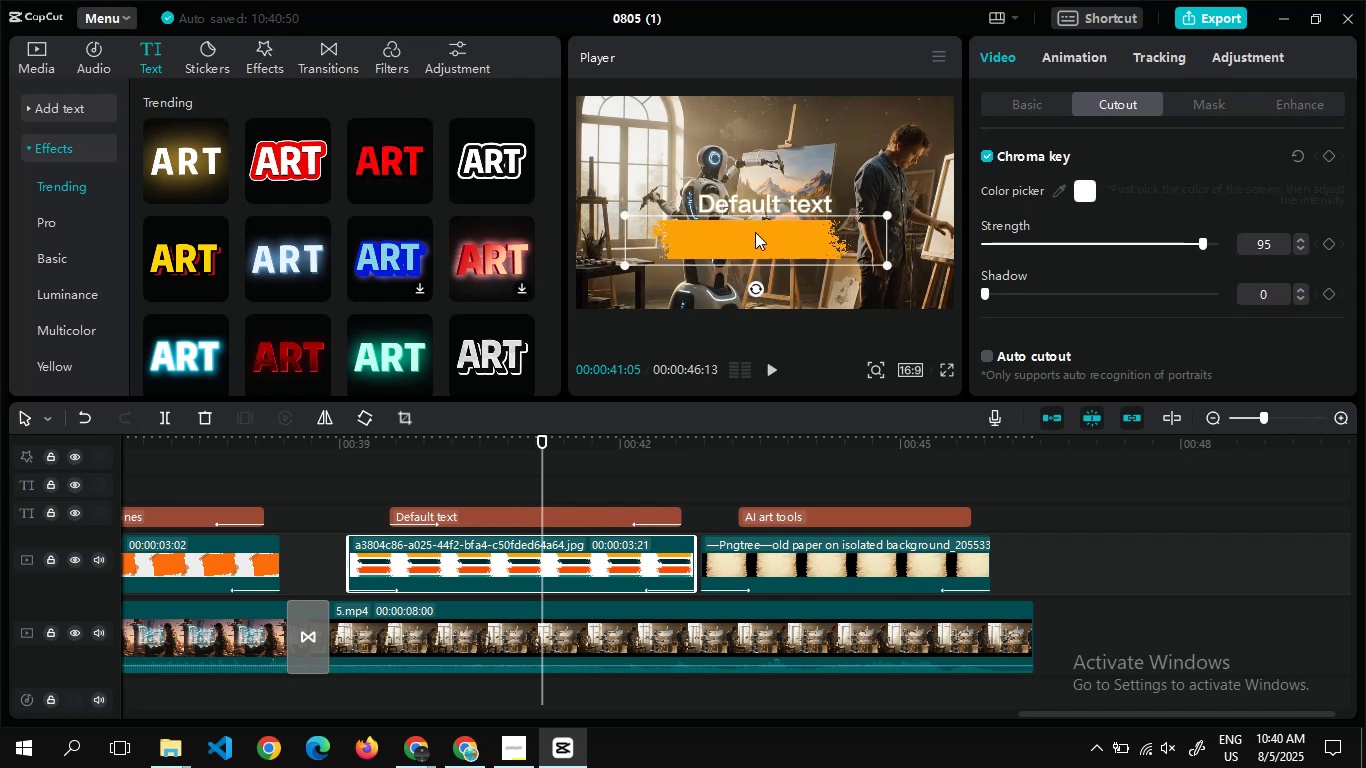 
left_click_drag(start_coordinate=[745, 239], to_coordinate=[682, 283])
 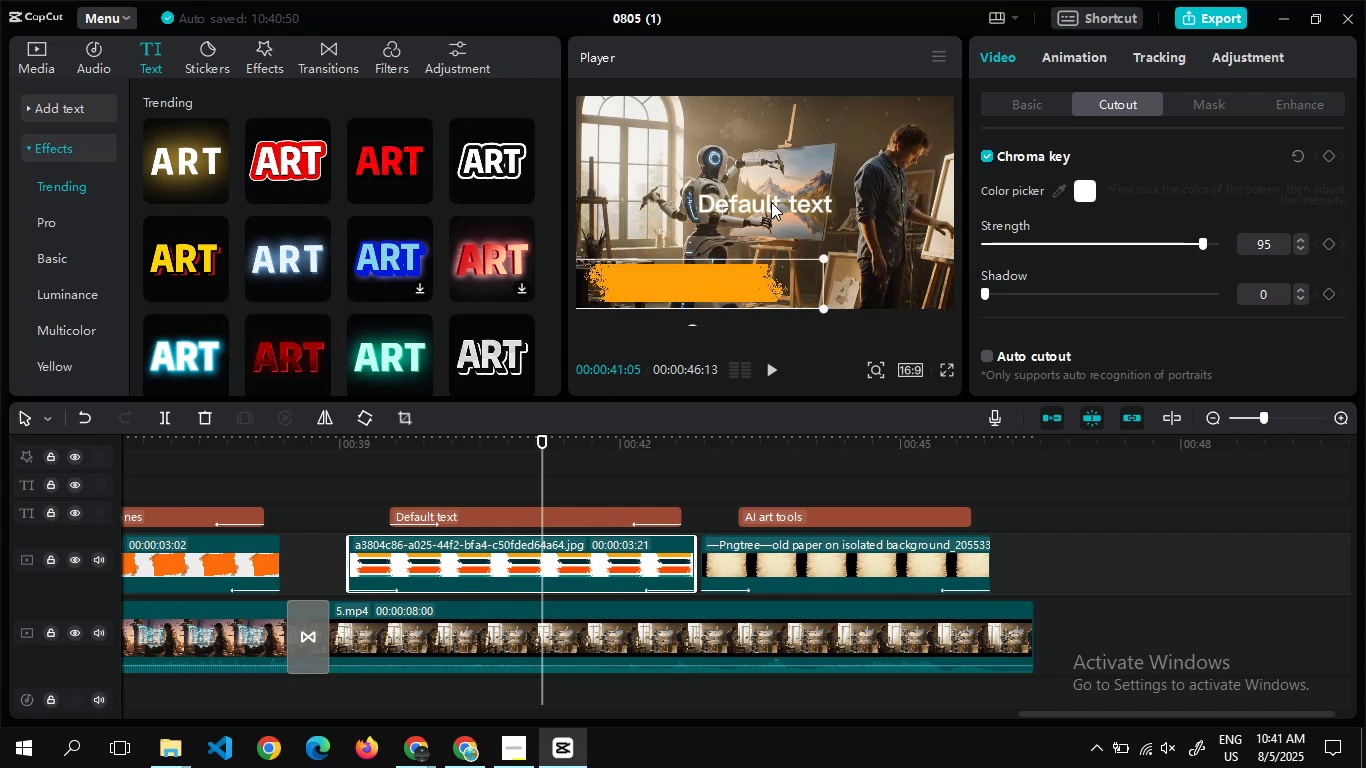 
left_click([771, 202])
 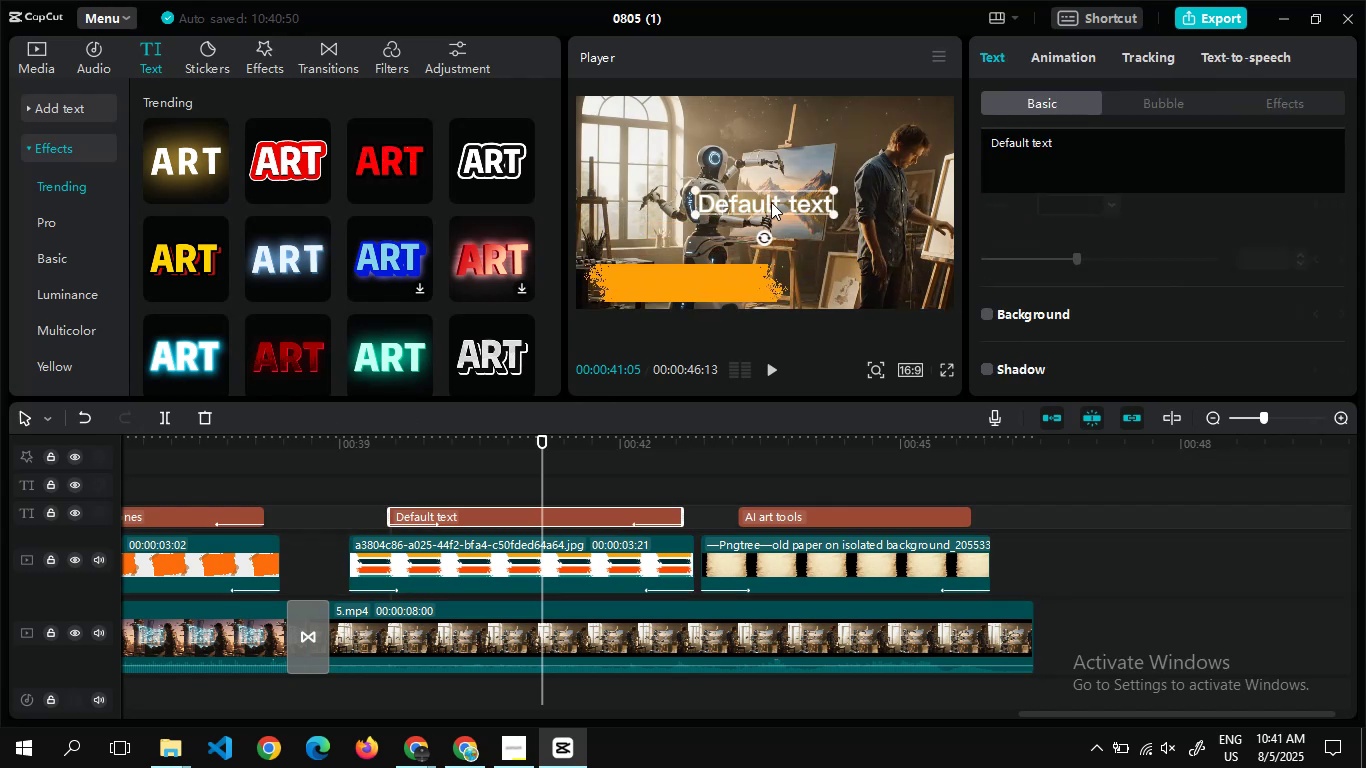 
key(Alt+Tab)
 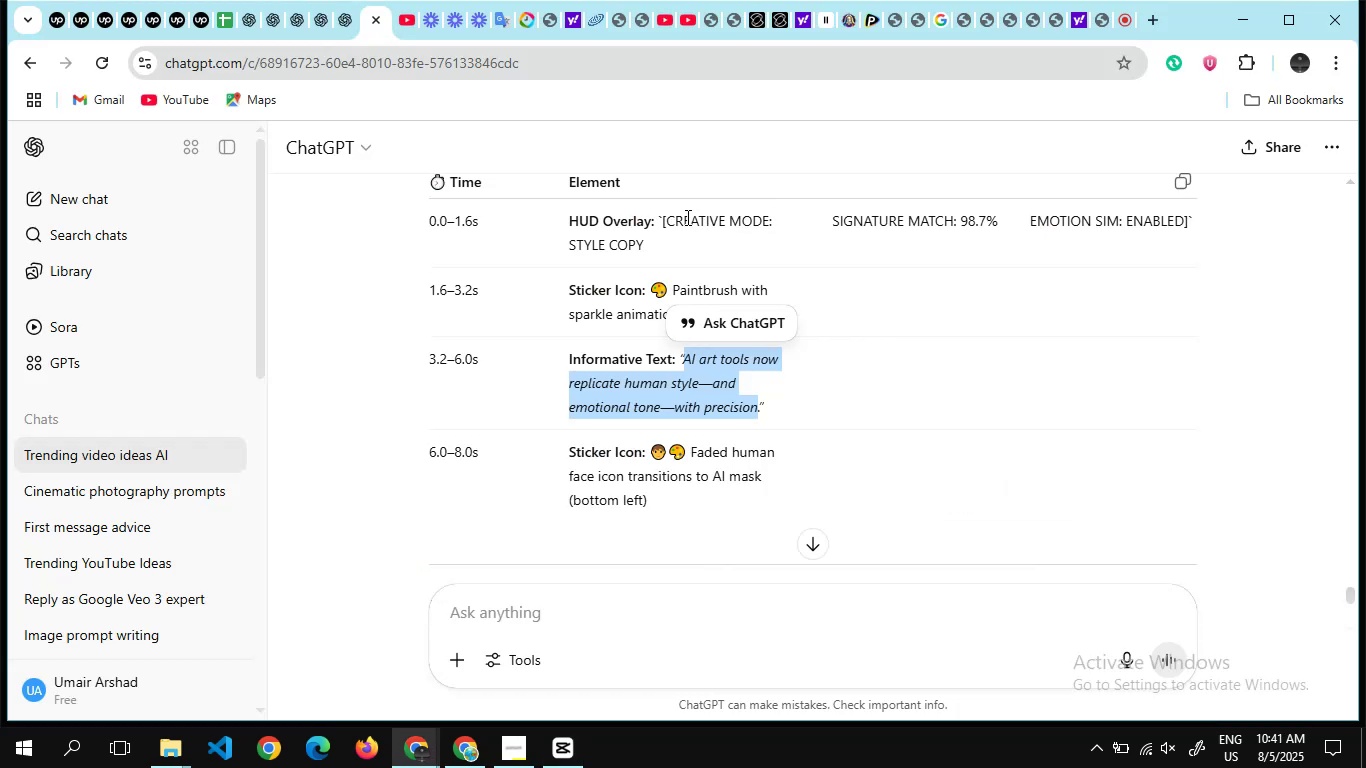 
left_click_drag(start_coordinate=[664, 217], to_coordinate=[664, 238])
 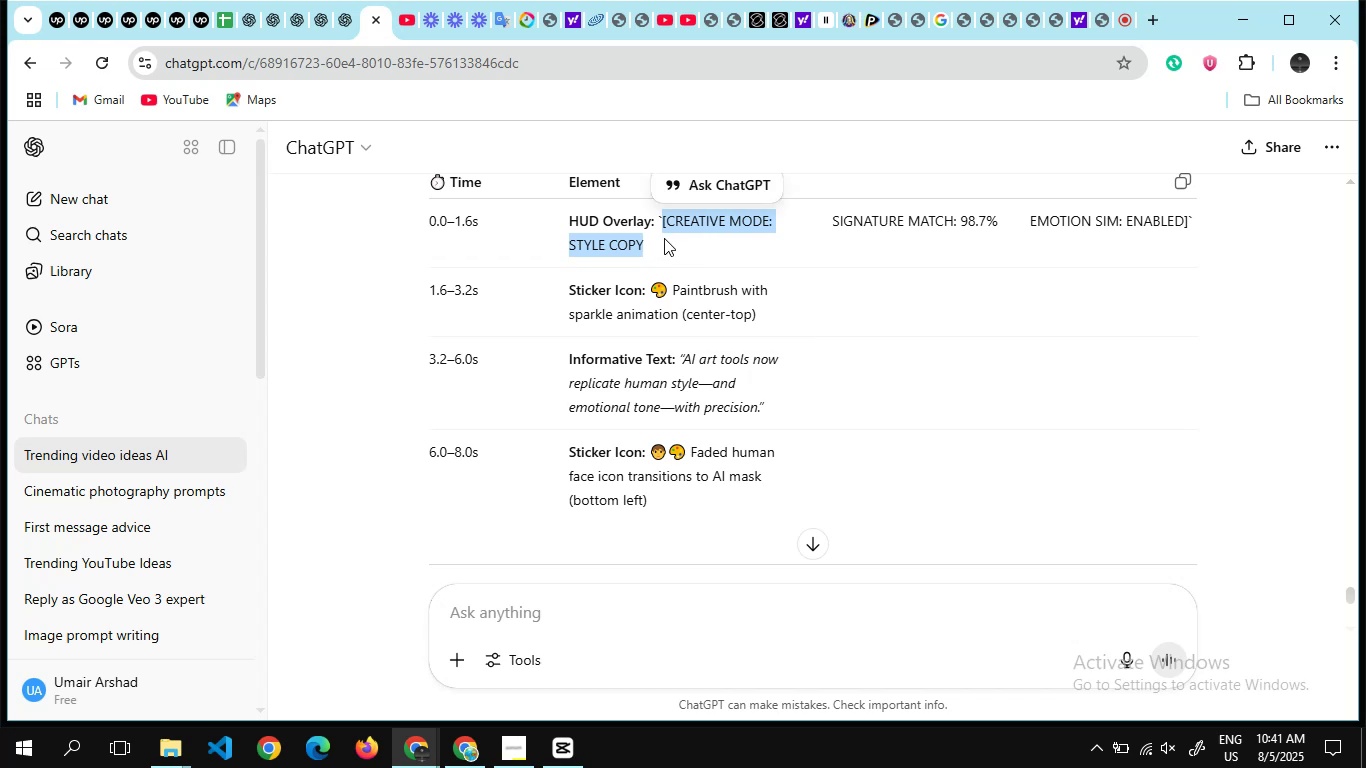 
key(Control+C)
 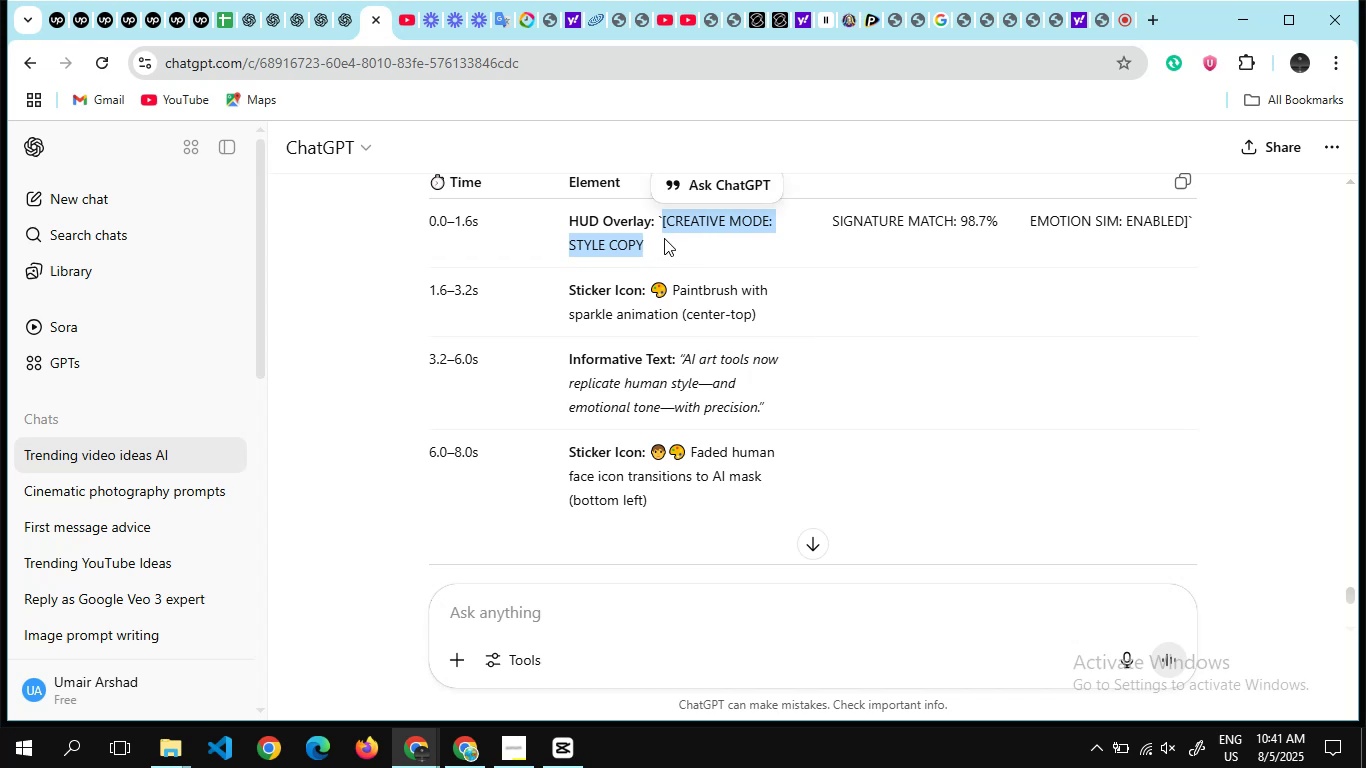 
key(Alt+AltLeft)
 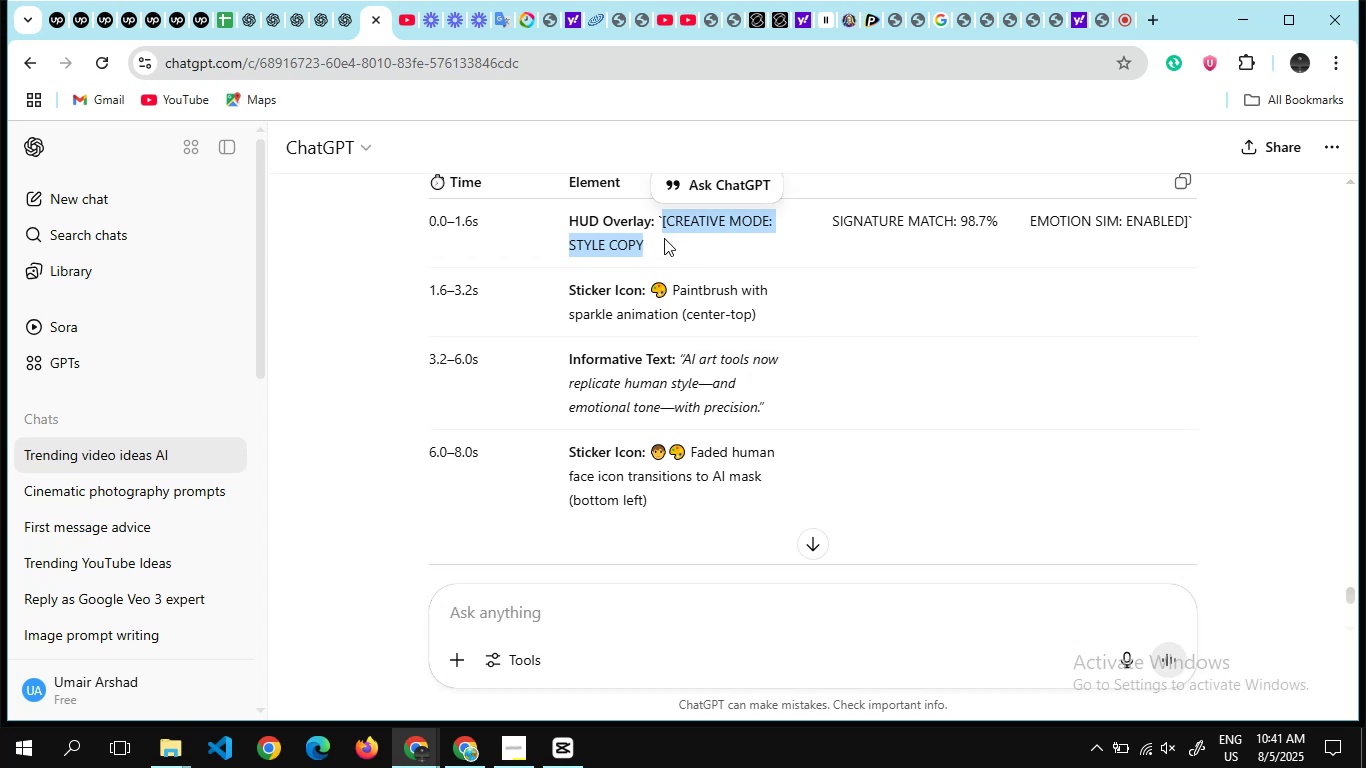 
key(Alt+Tab)
 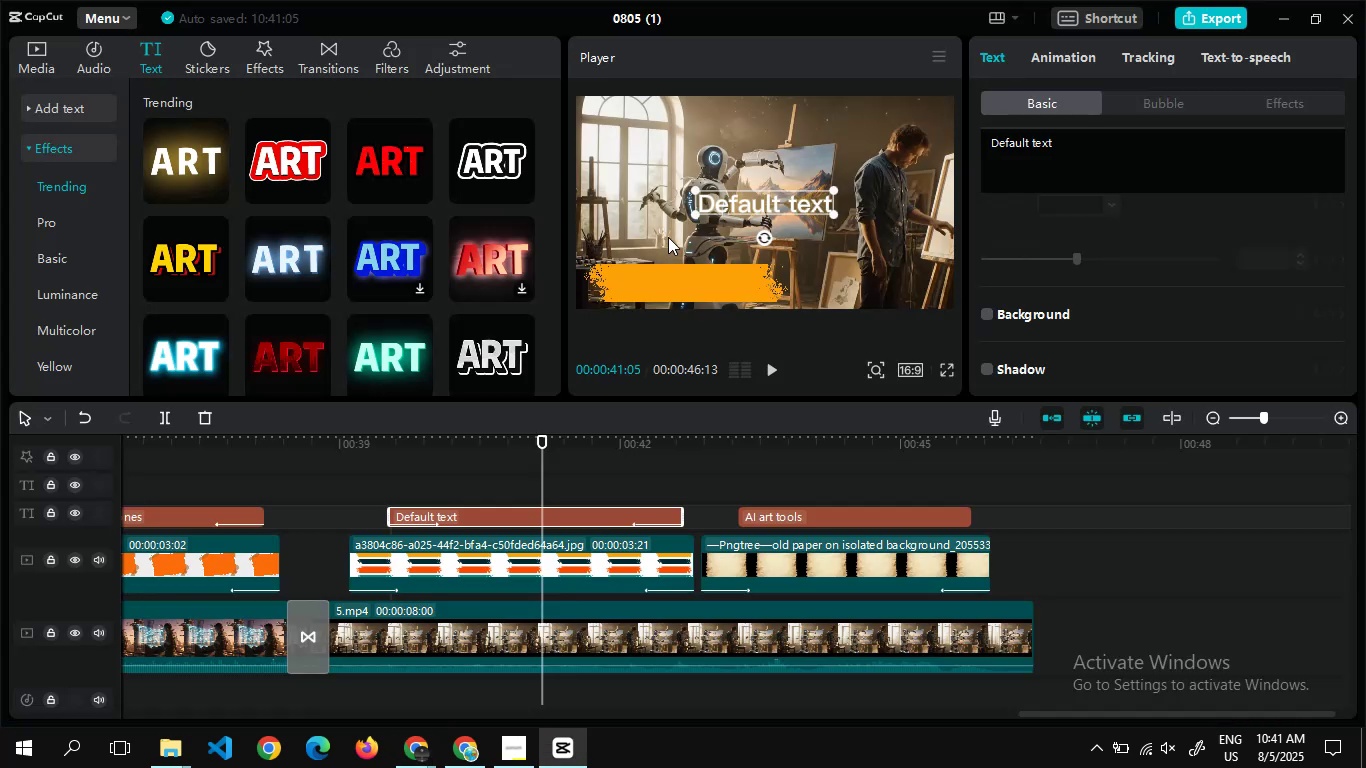 
left_click([1093, 141])
 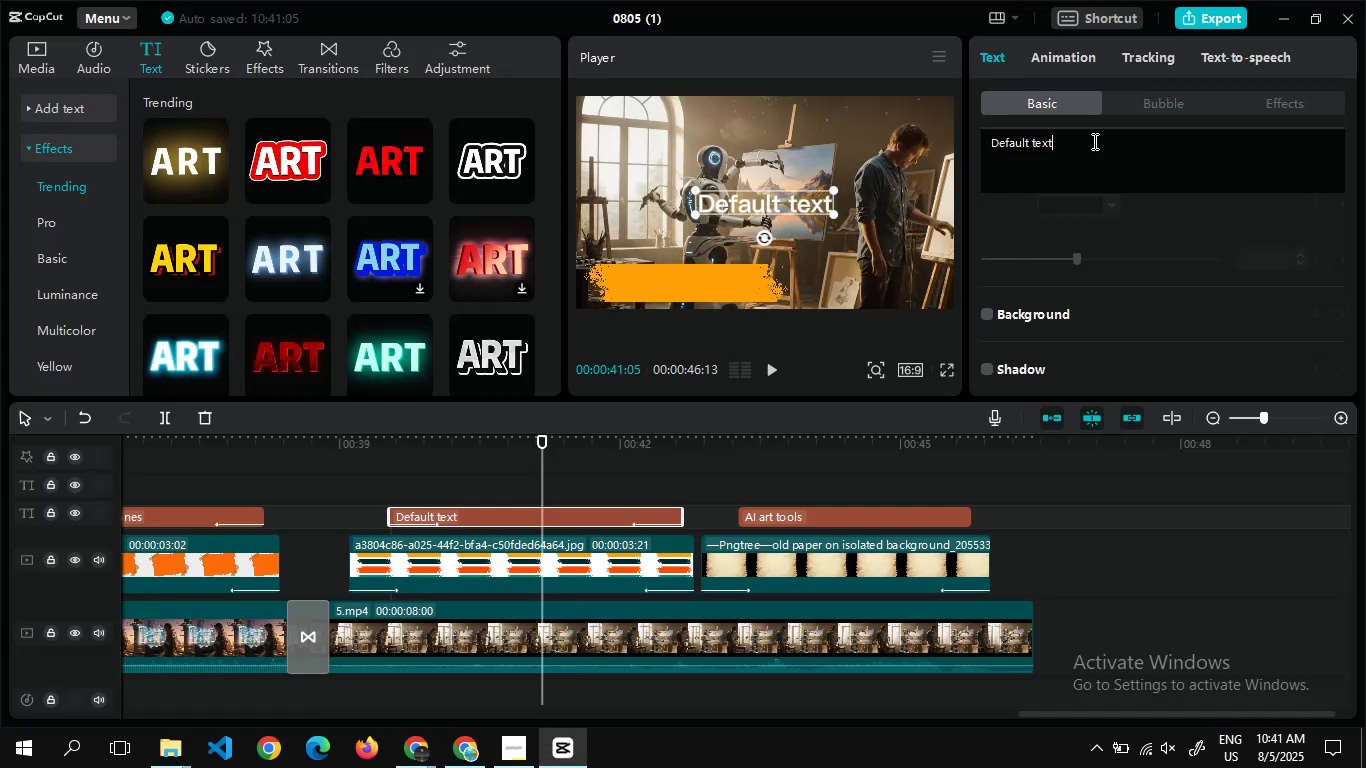 
key(Control+ControlLeft)
 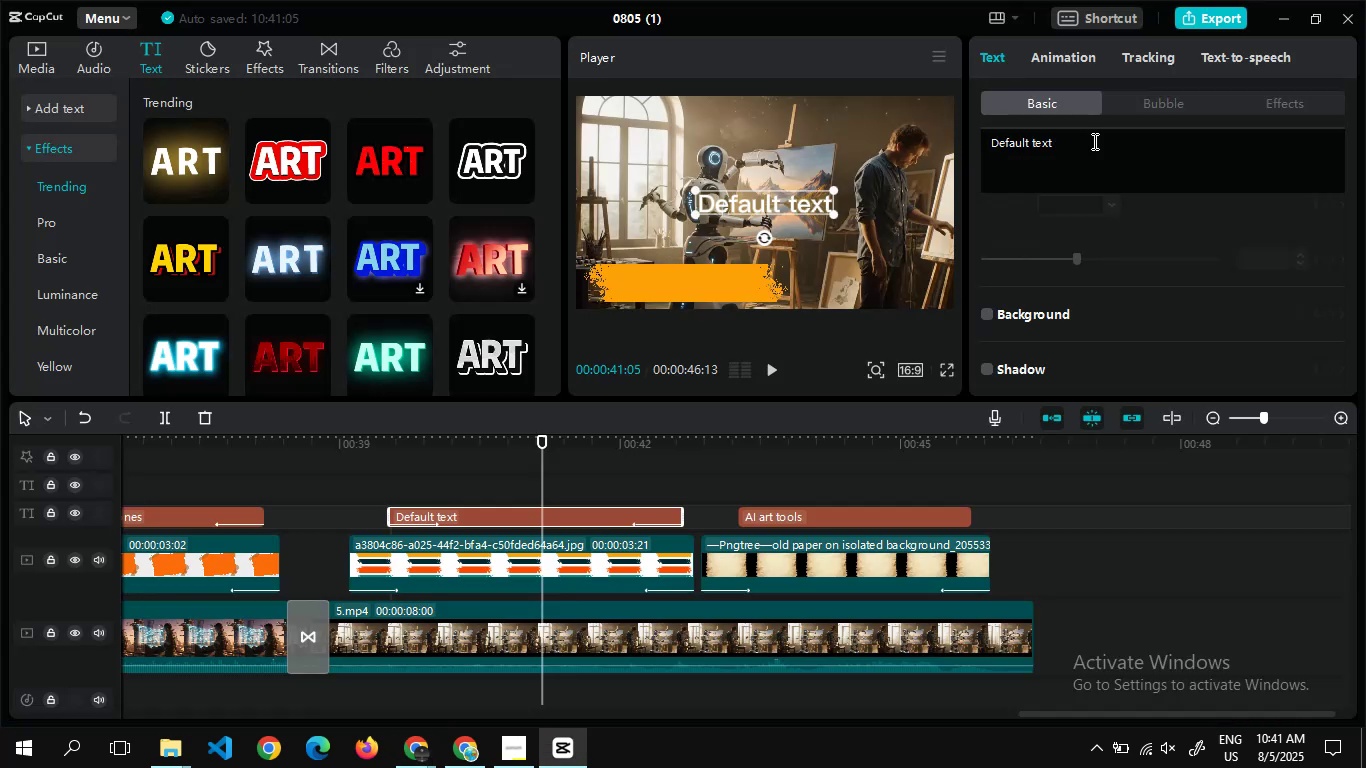 
key(A)
 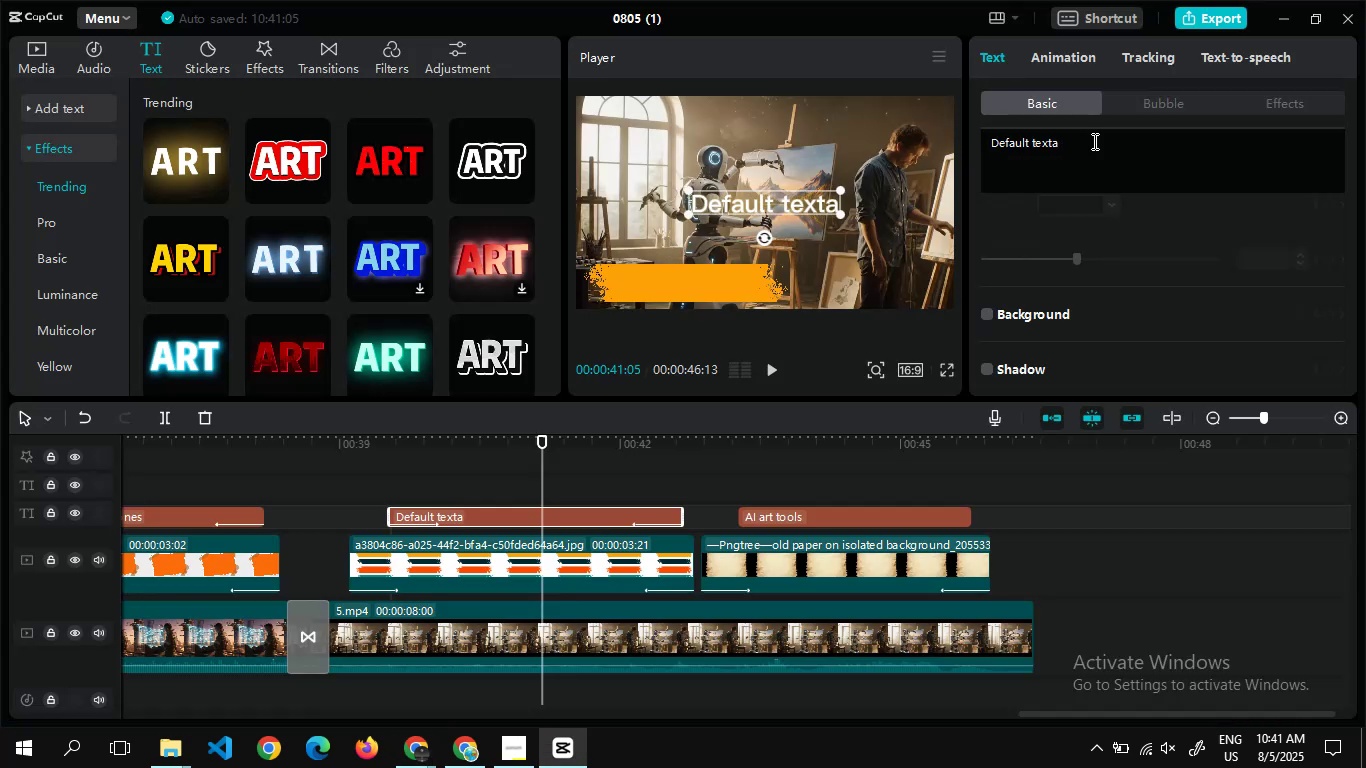 
key(Control+V)
 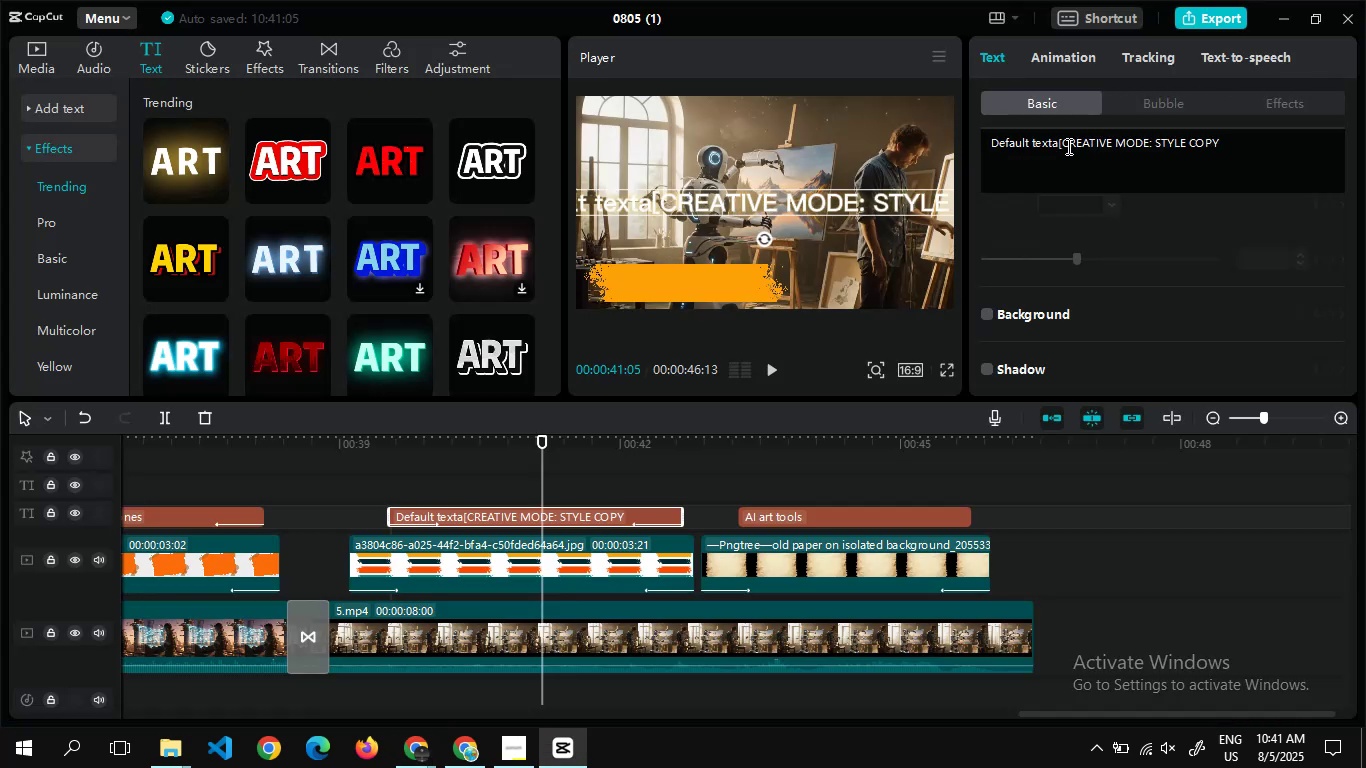 
left_click_drag(start_coordinate=[1060, 146], to_coordinate=[981, 148])
 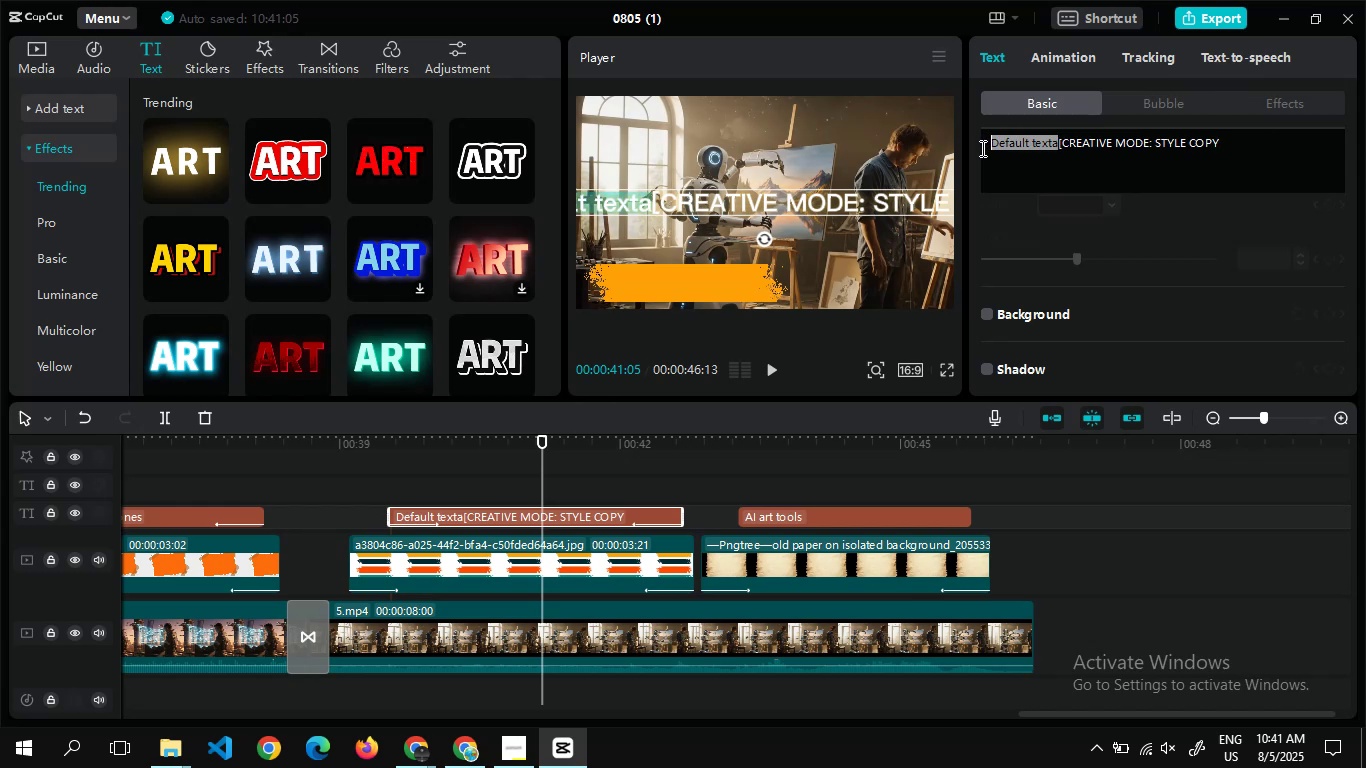 
key(Backspace)
 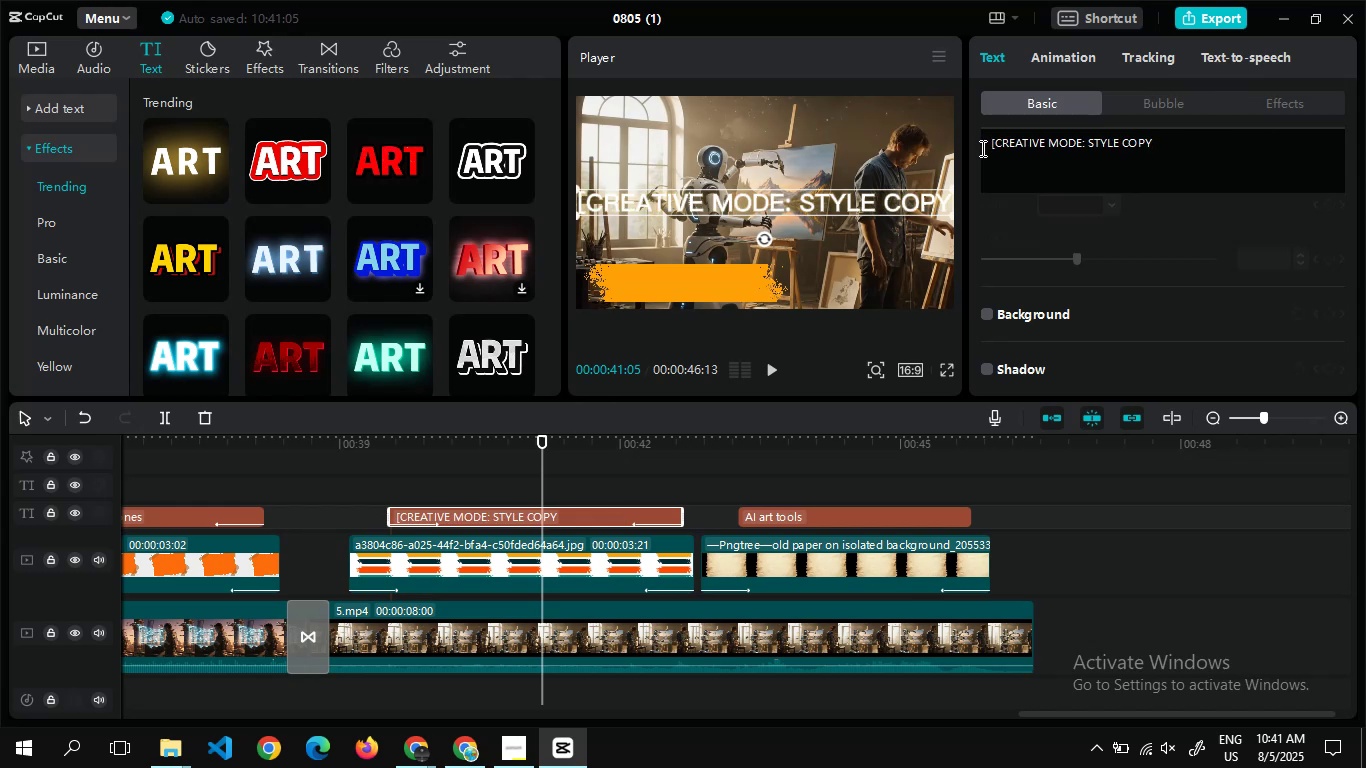 
key(ArrowRight)
 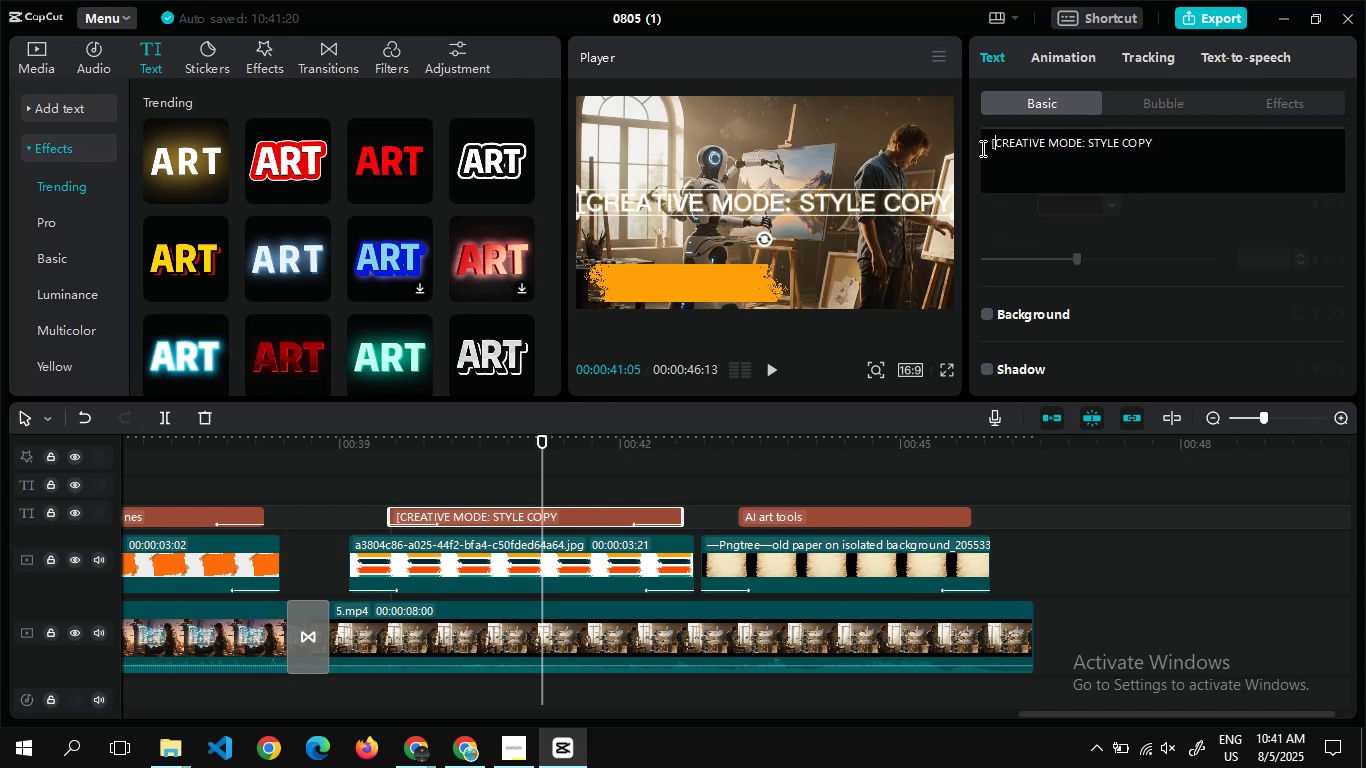 
key(Backspace)
 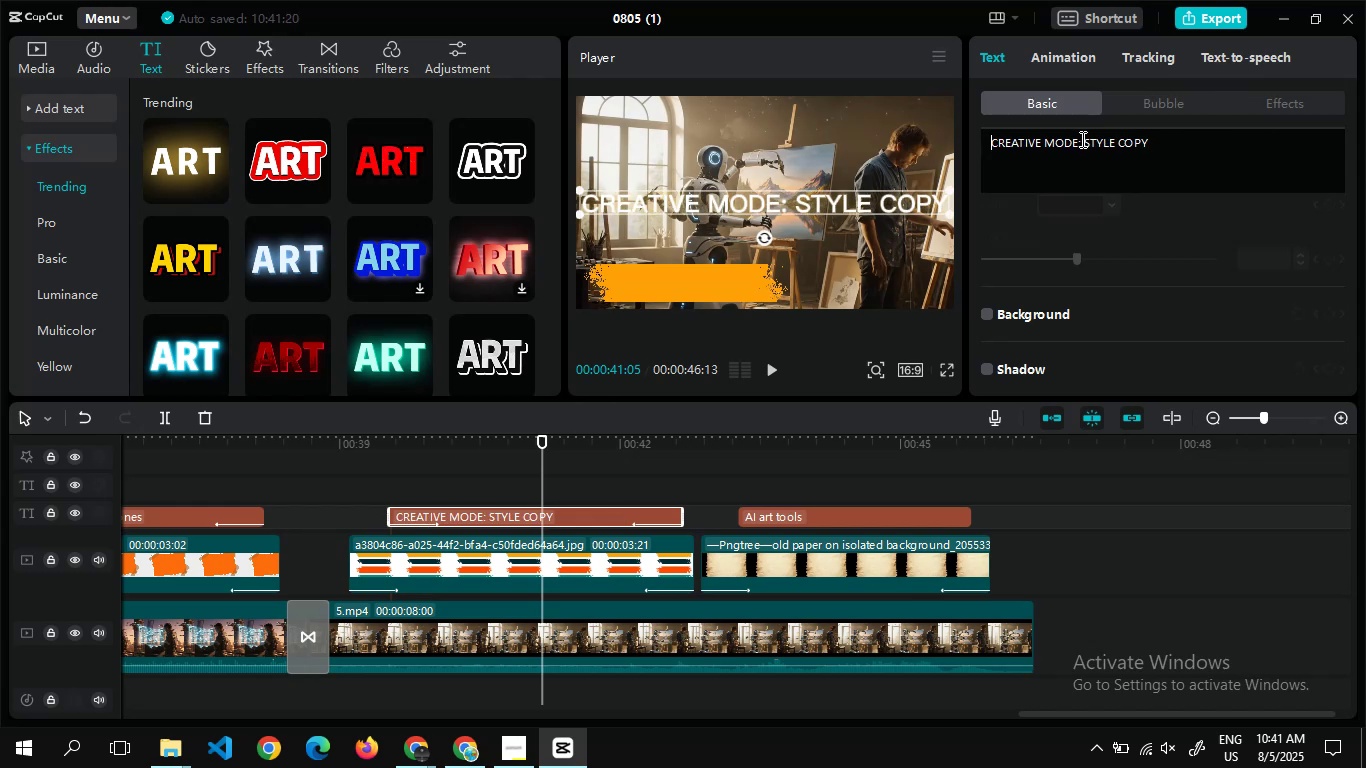 
left_click([1082, 140])
 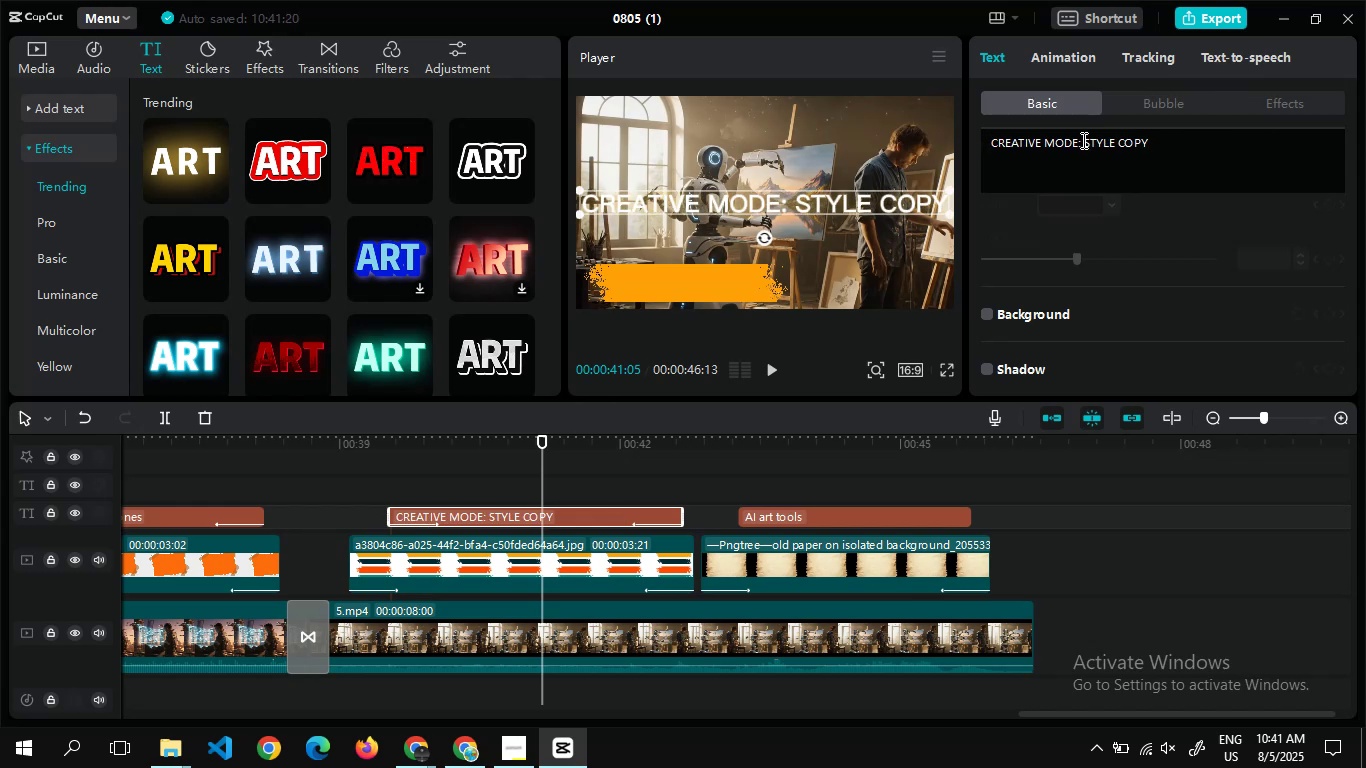 
key(Enter)
 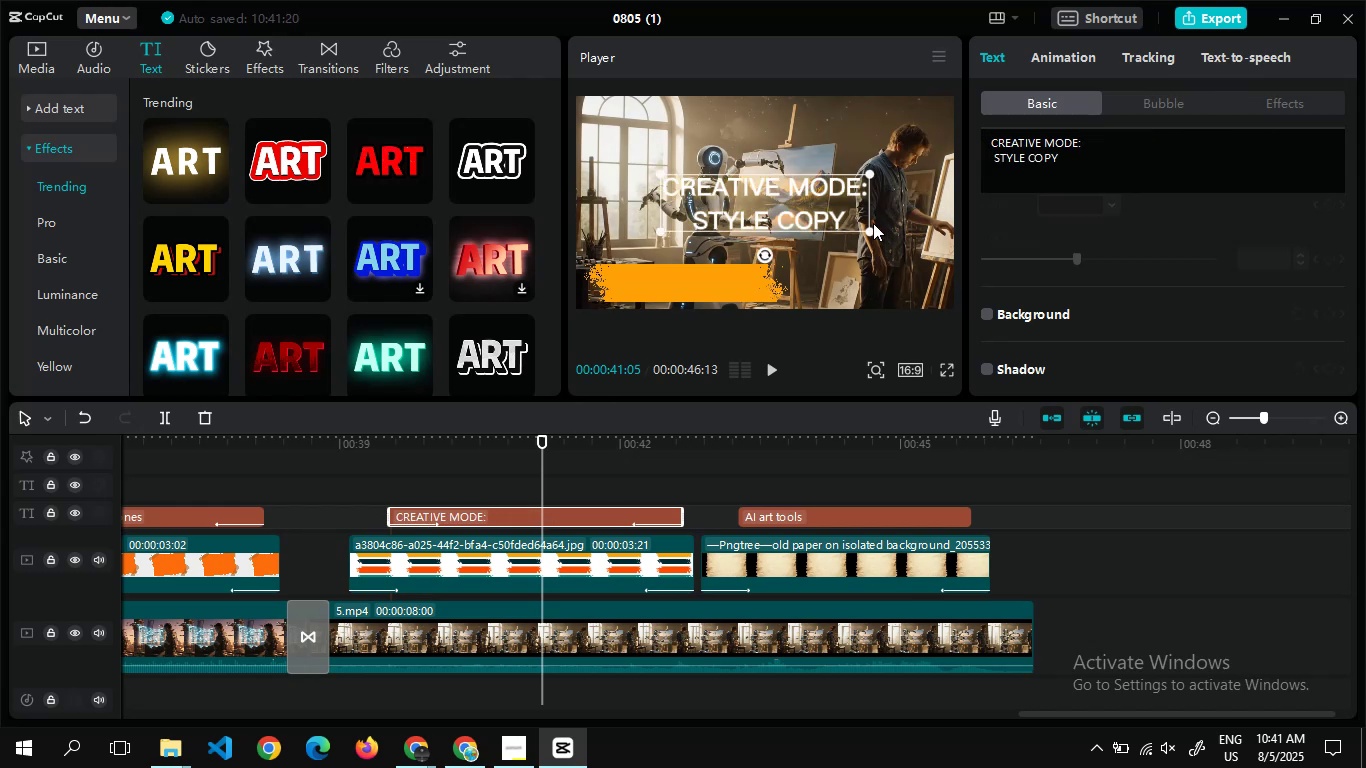 
left_click_drag(start_coordinate=[871, 233], to_coordinate=[818, 226])
 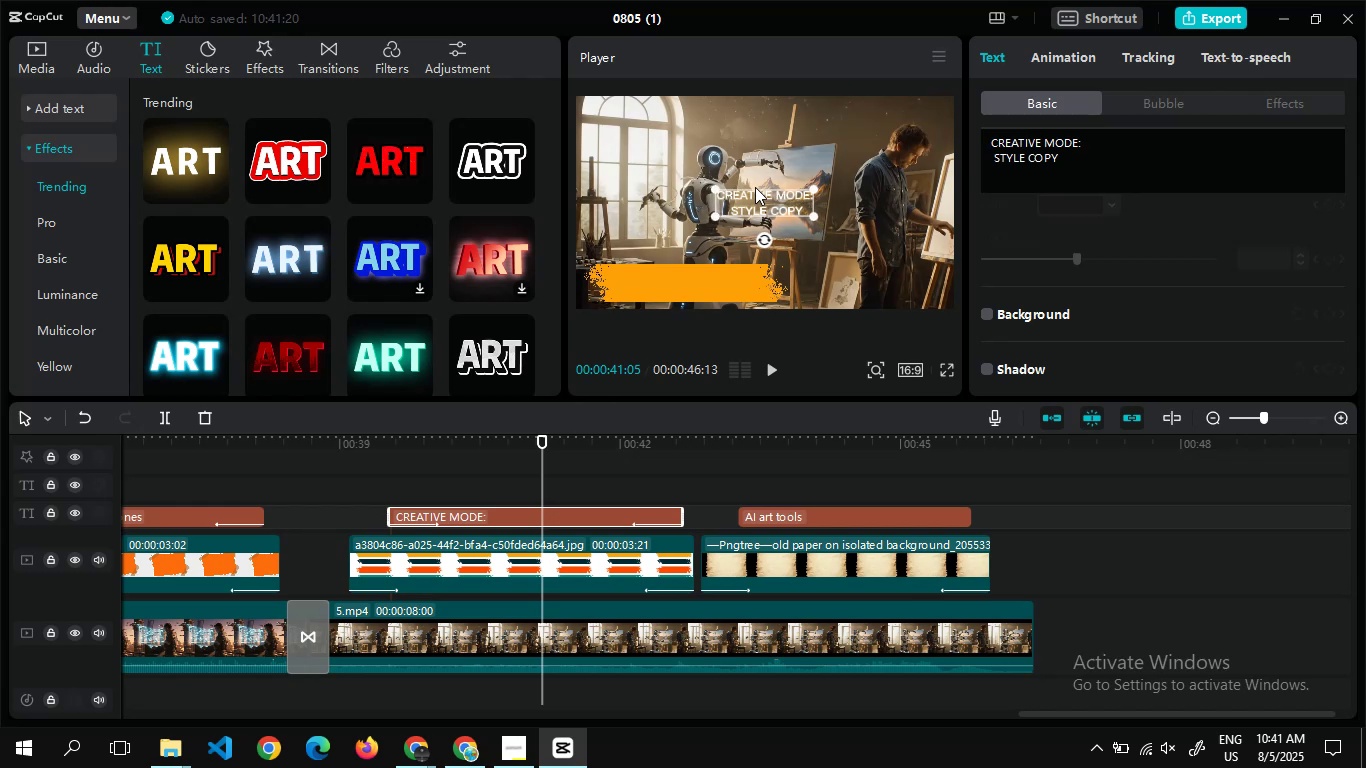 
left_click([755, 187])
 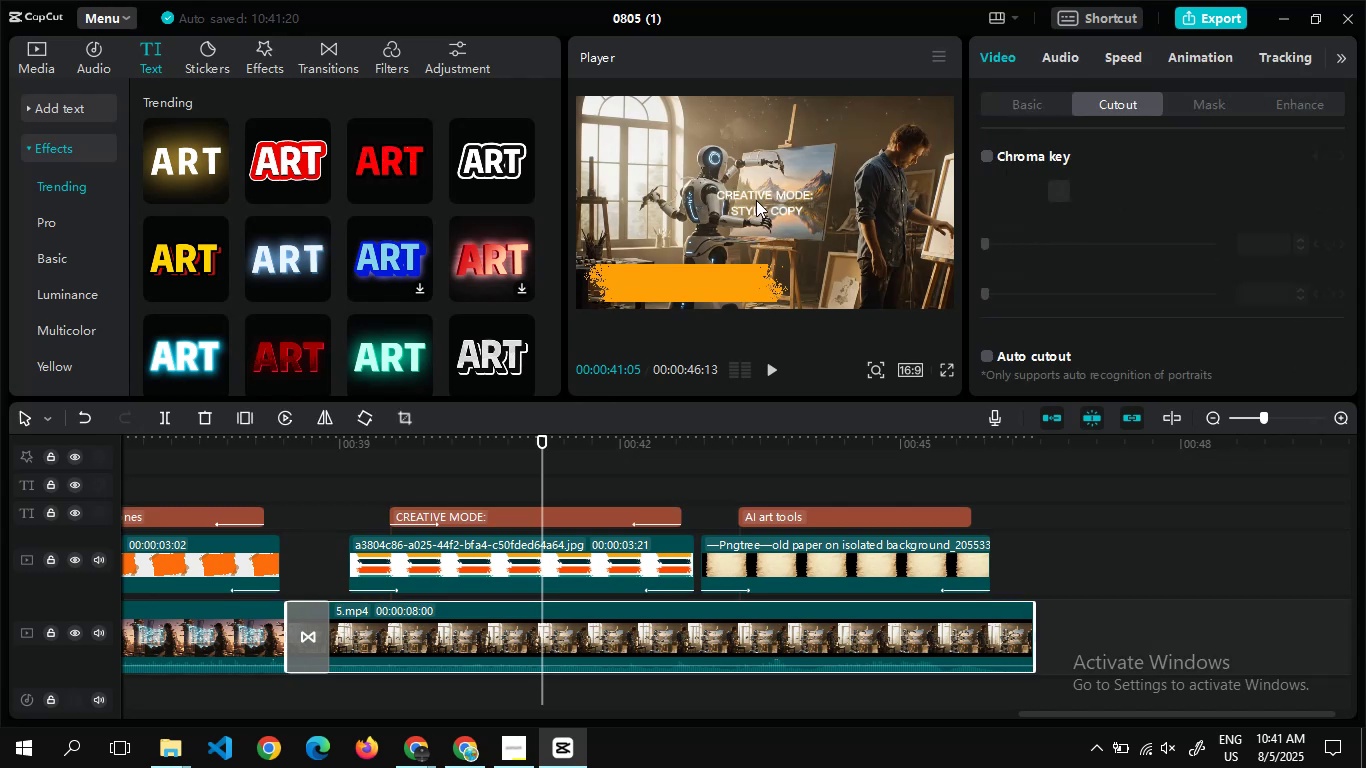 
left_click([756, 200])
 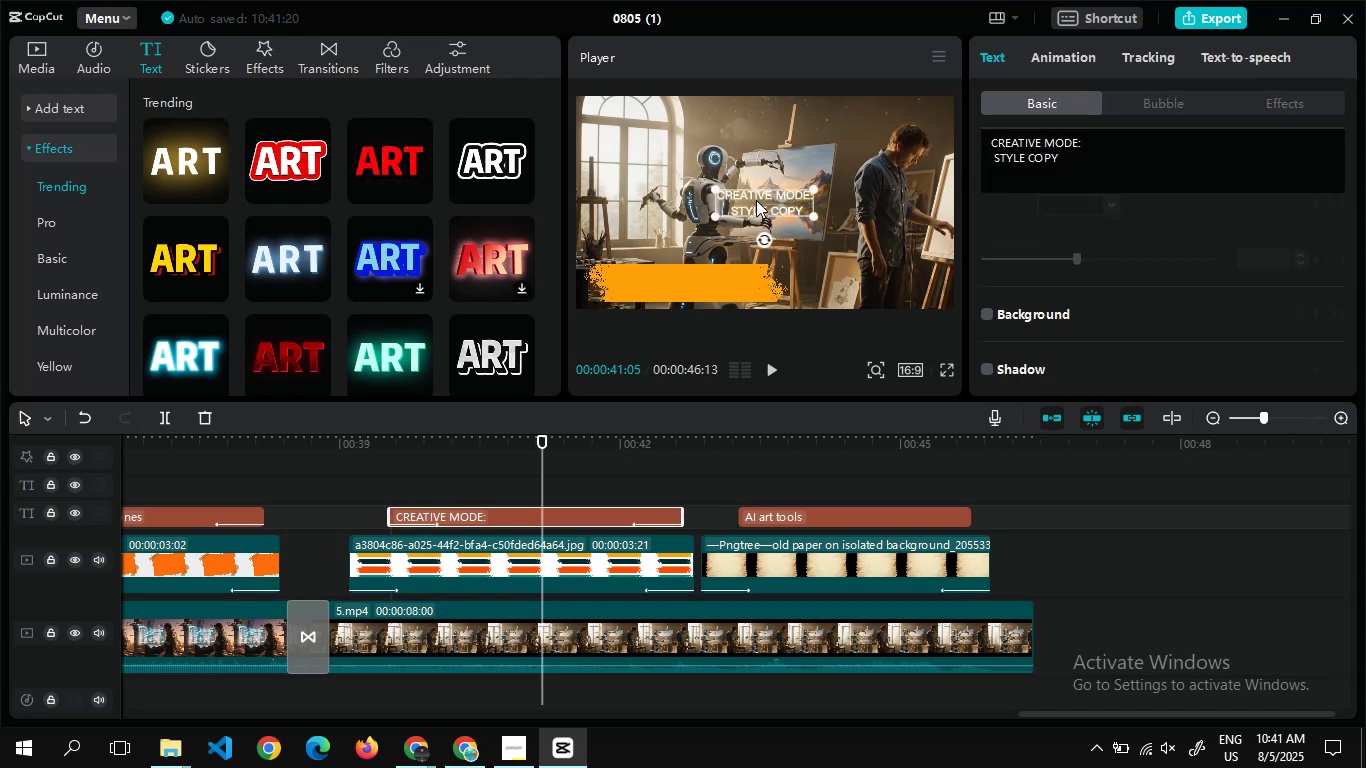 
left_click_drag(start_coordinate=[757, 200], to_coordinate=[675, 282])
 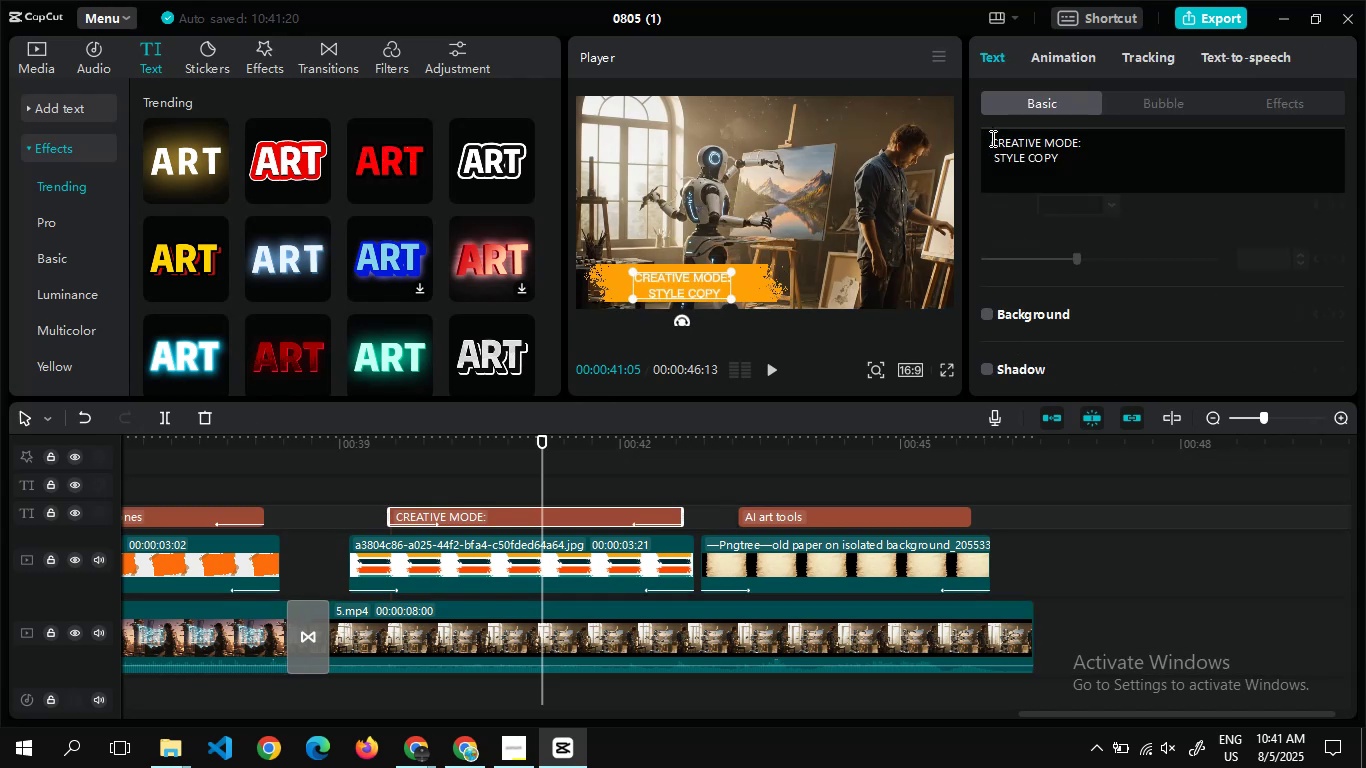 
left_click([991, 156])
 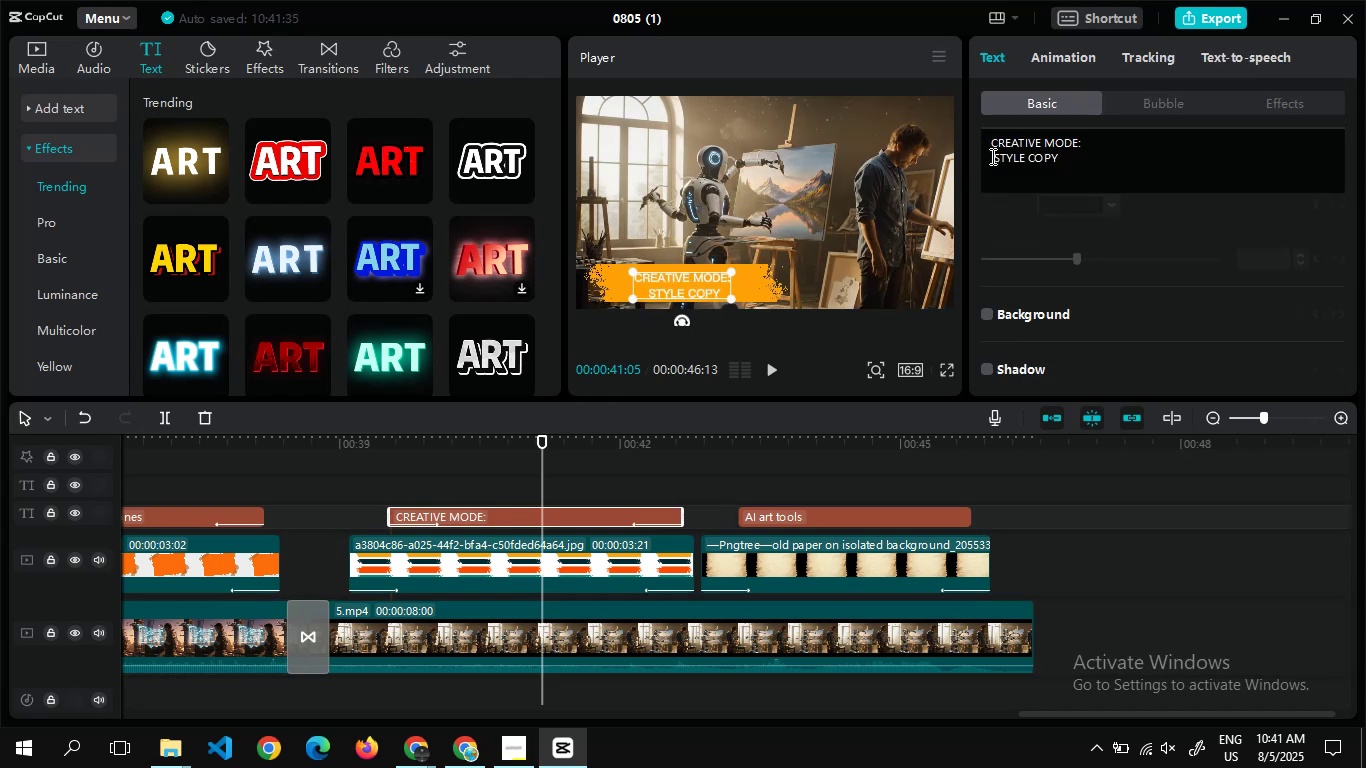 
key(Backspace)
 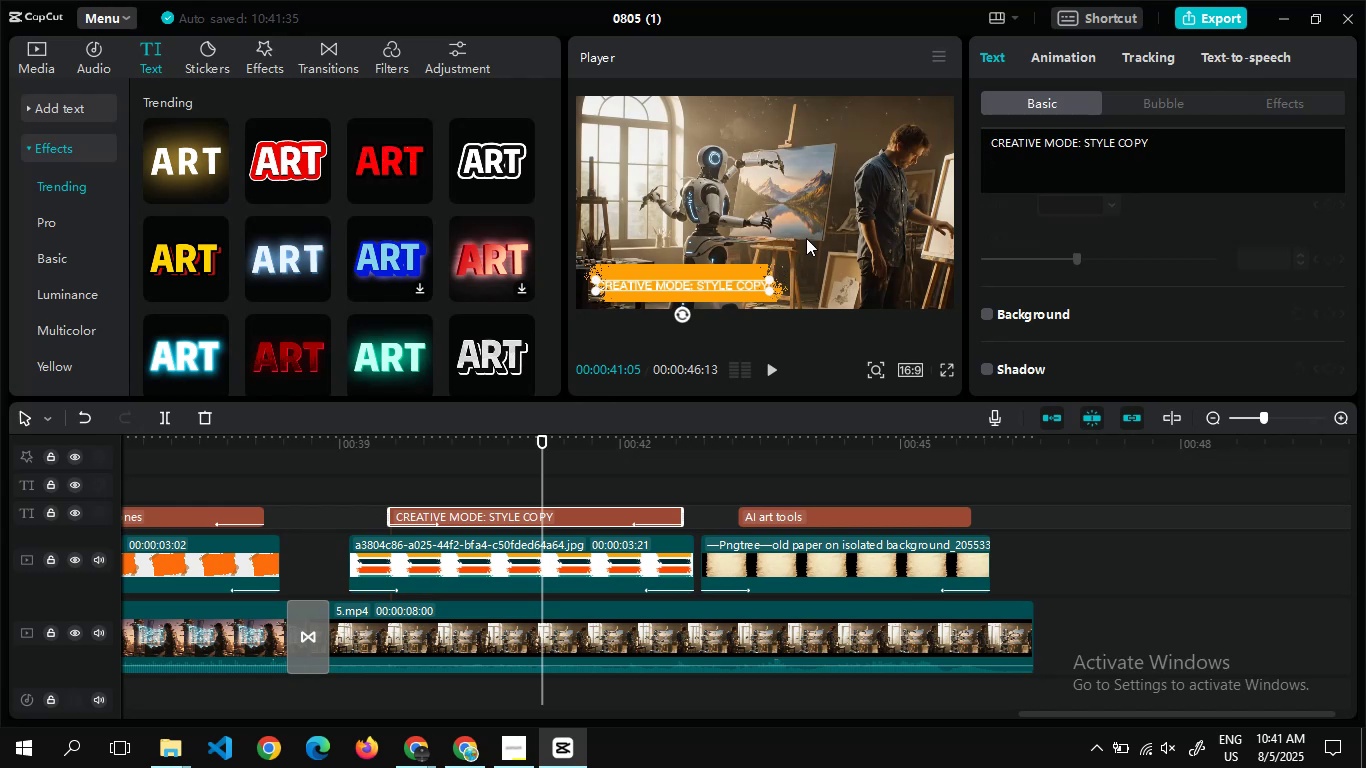 
key(Enter)
 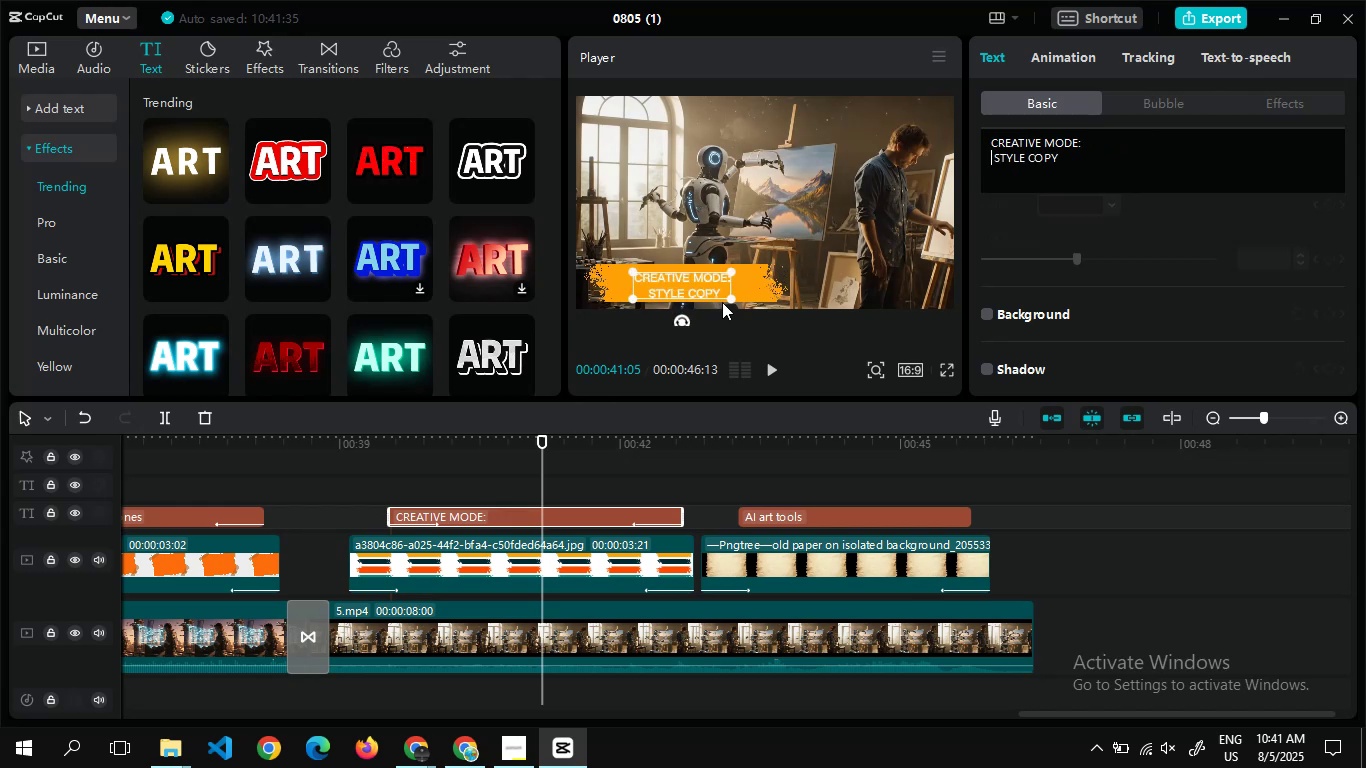 
left_click_drag(start_coordinate=[729, 297], to_coordinate=[734, 297])
 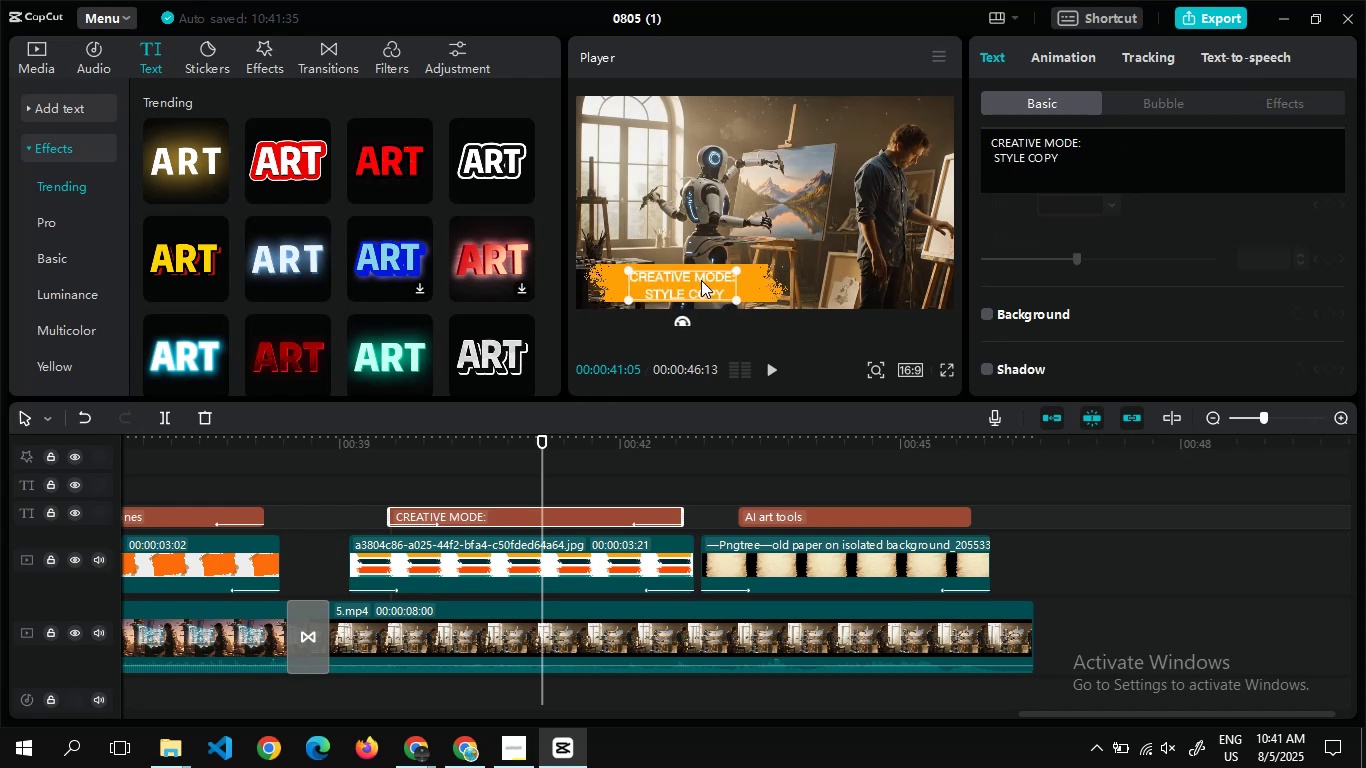 
left_click_drag(start_coordinate=[701, 280], to_coordinate=[700, 271])
 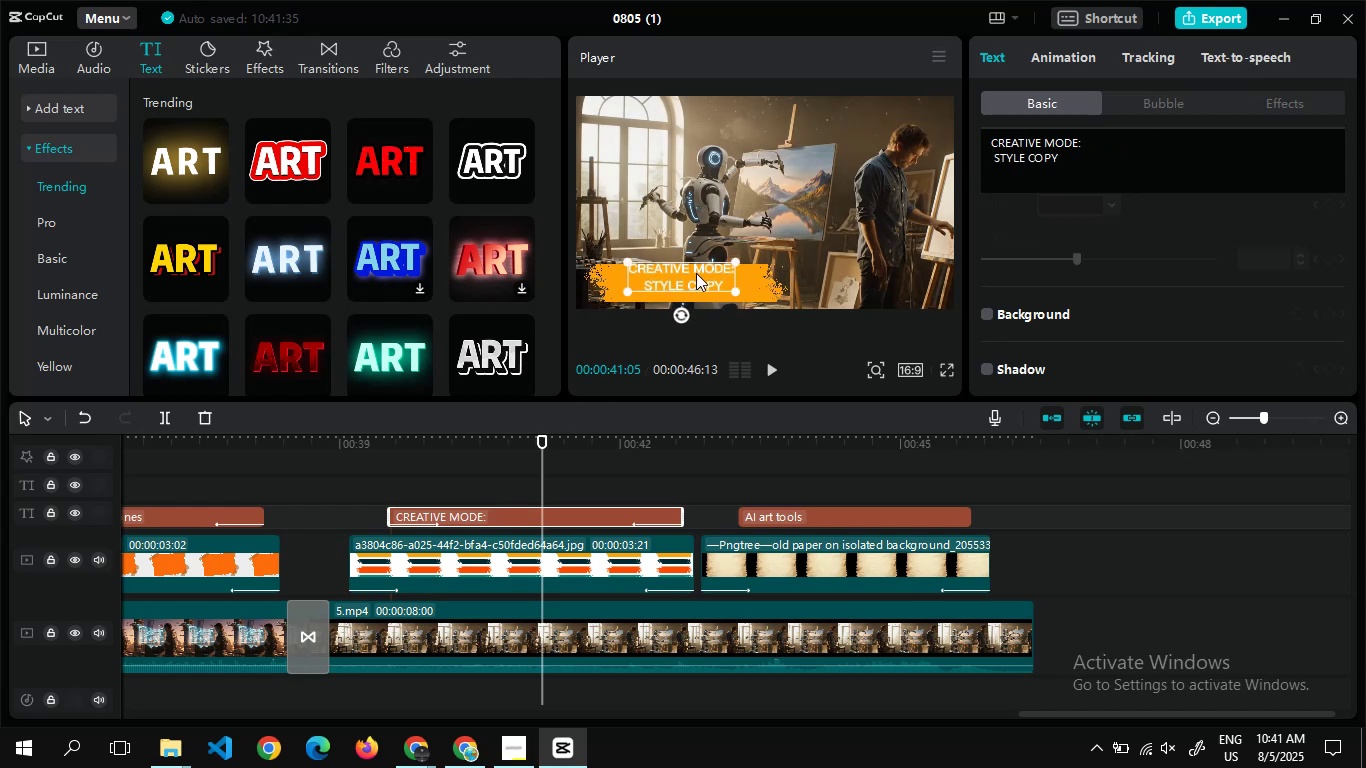 
left_click_drag(start_coordinate=[692, 274], to_coordinate=[692, 286])
 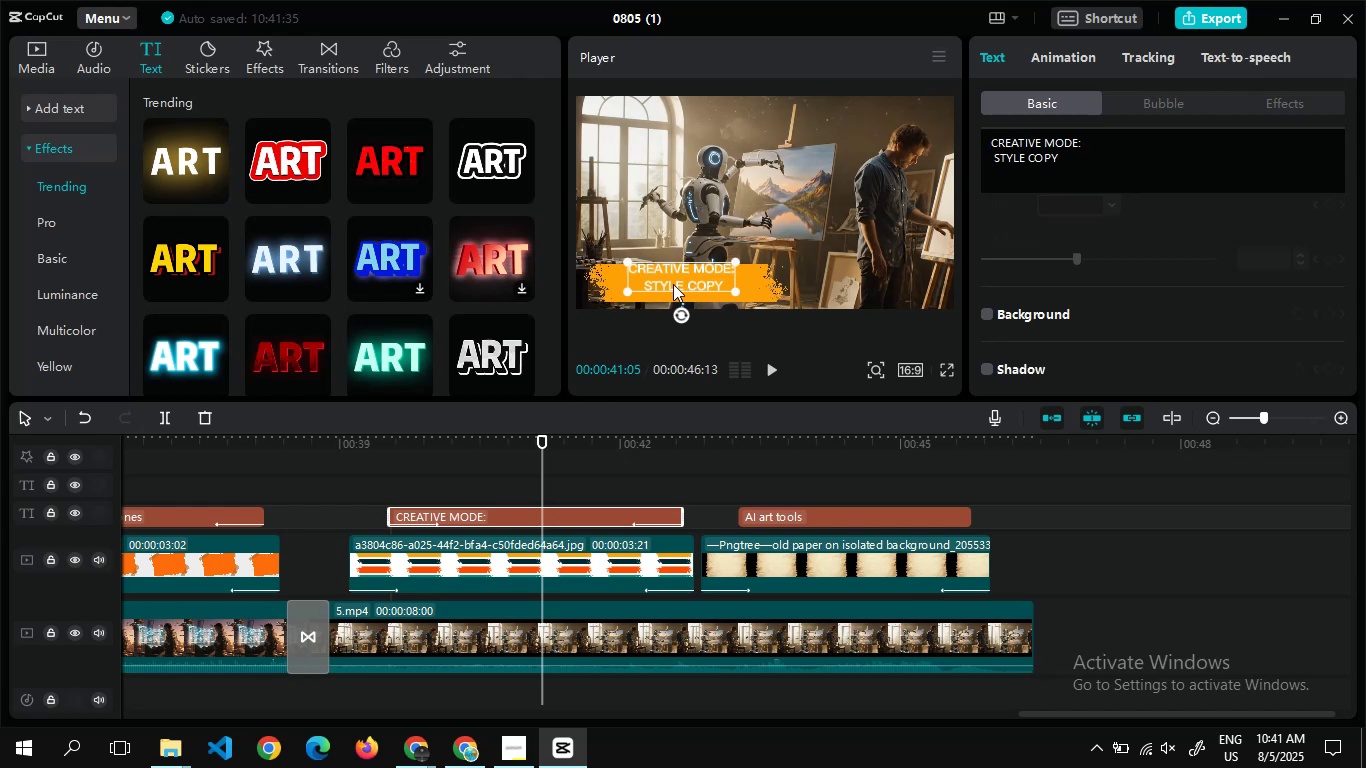 
left_click_drag(start_coordinate=[673, 284], to_coordinate=[674, 298])
 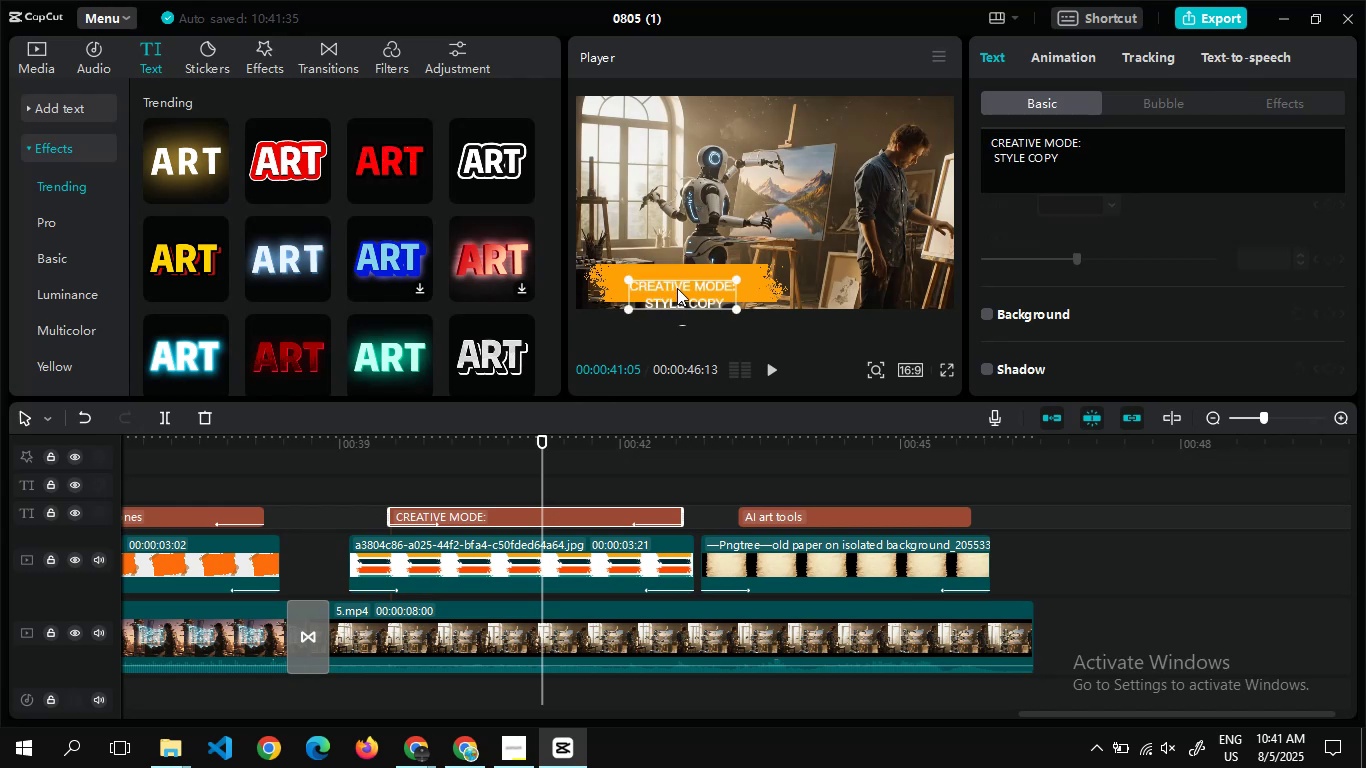 
left_click_drag(start_coordinate=[677, 288], to_coordinate=[678, 276])
 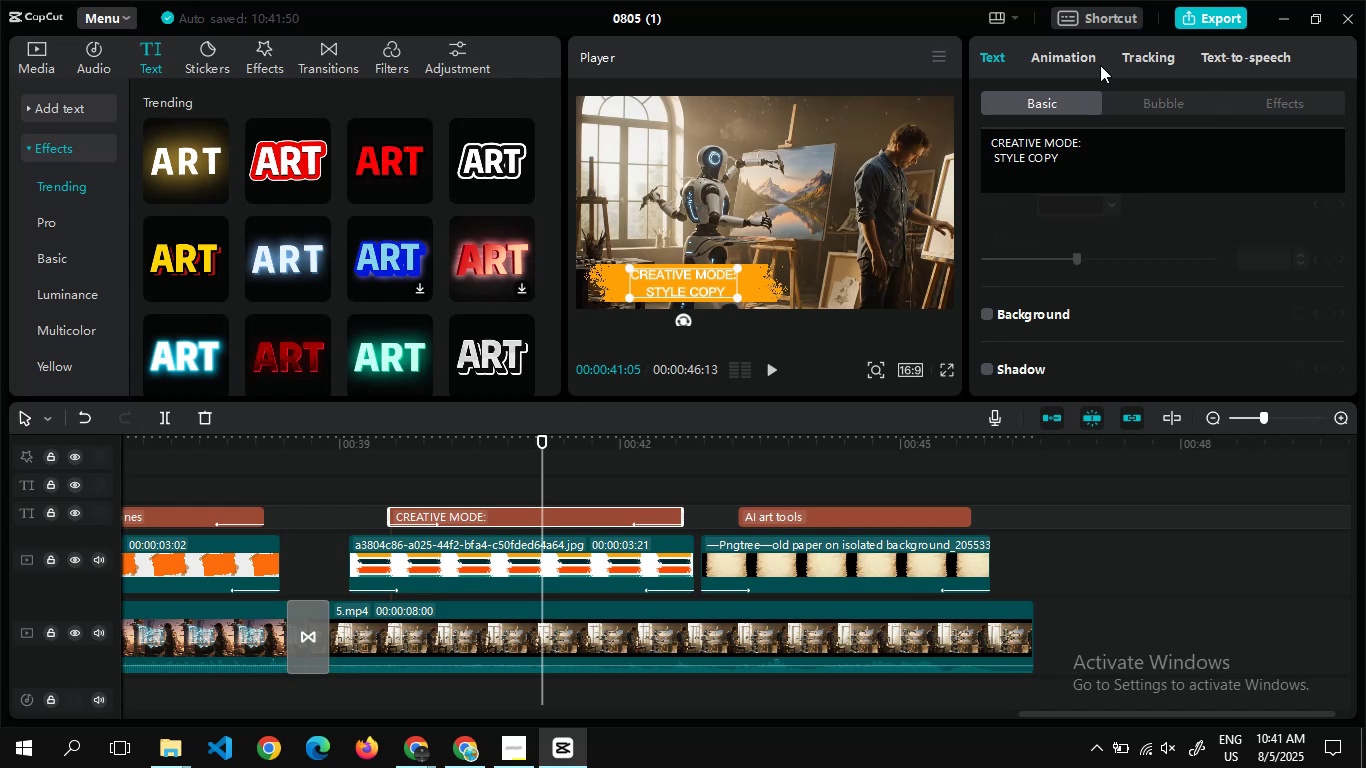 
wait(12.37)
 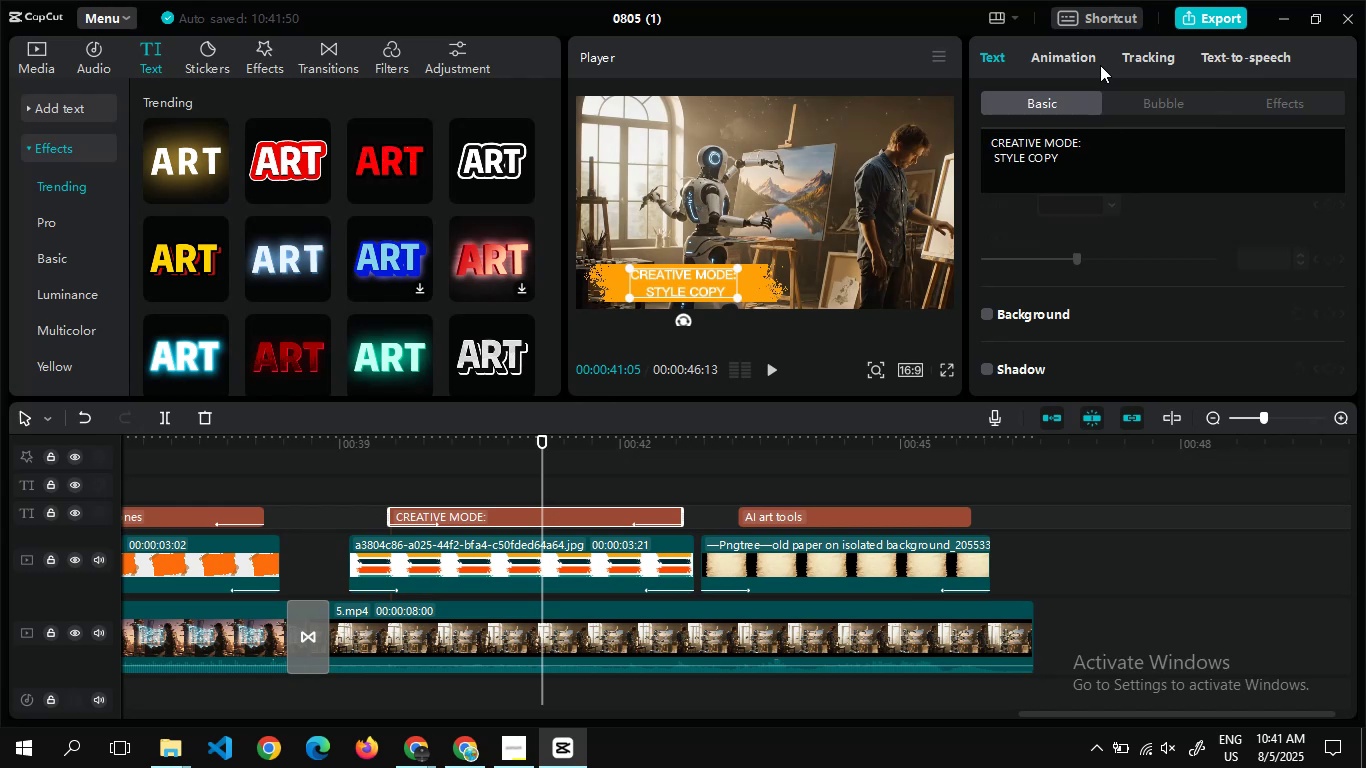 
mouse_move([1090, 261])
 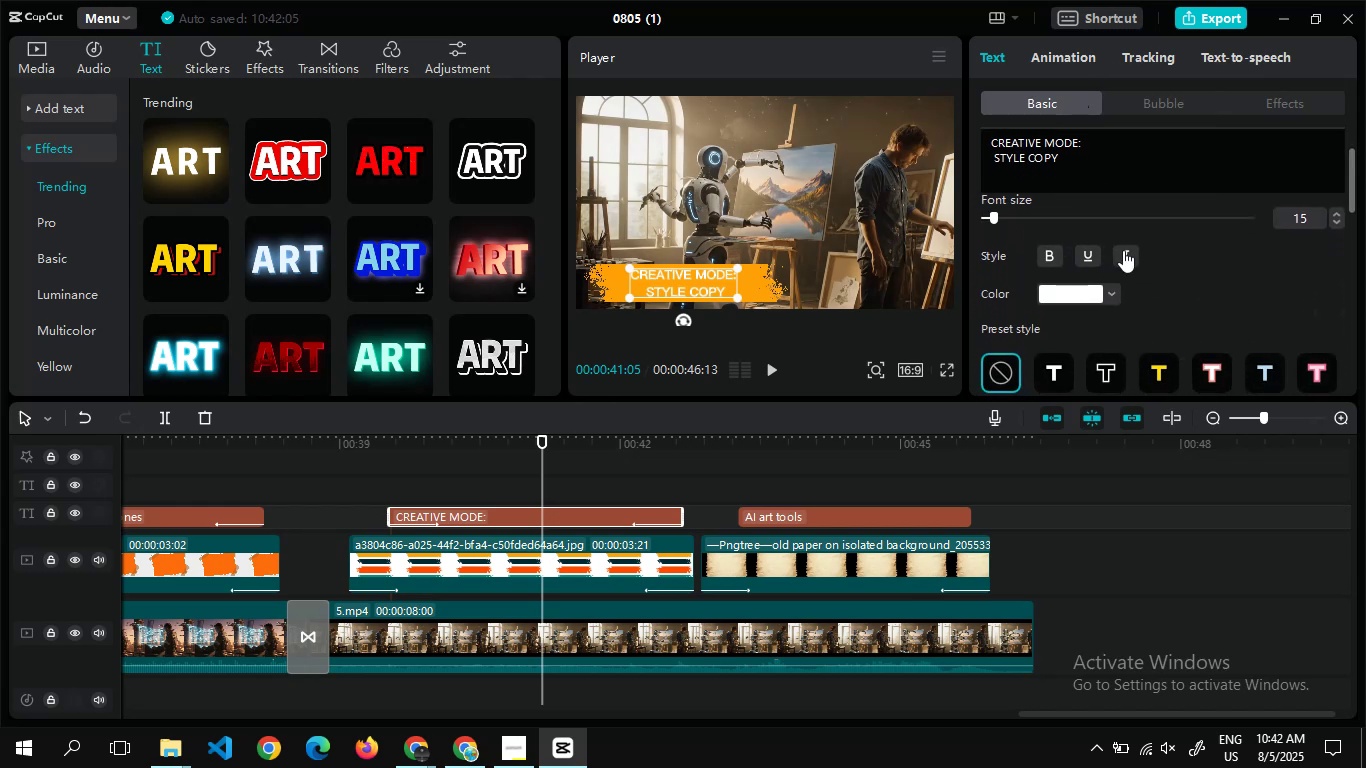 
left_click([1123, 250])
 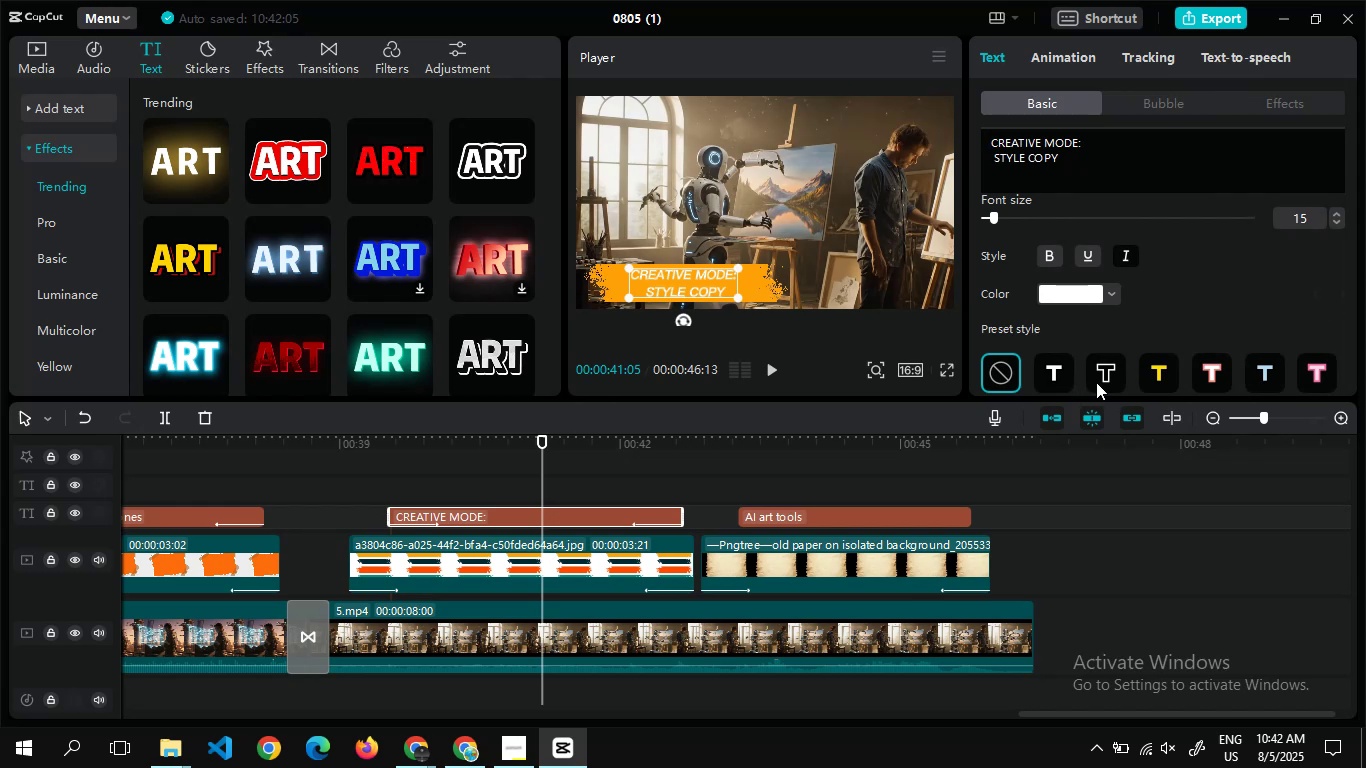 
left_click([1096, 382])
 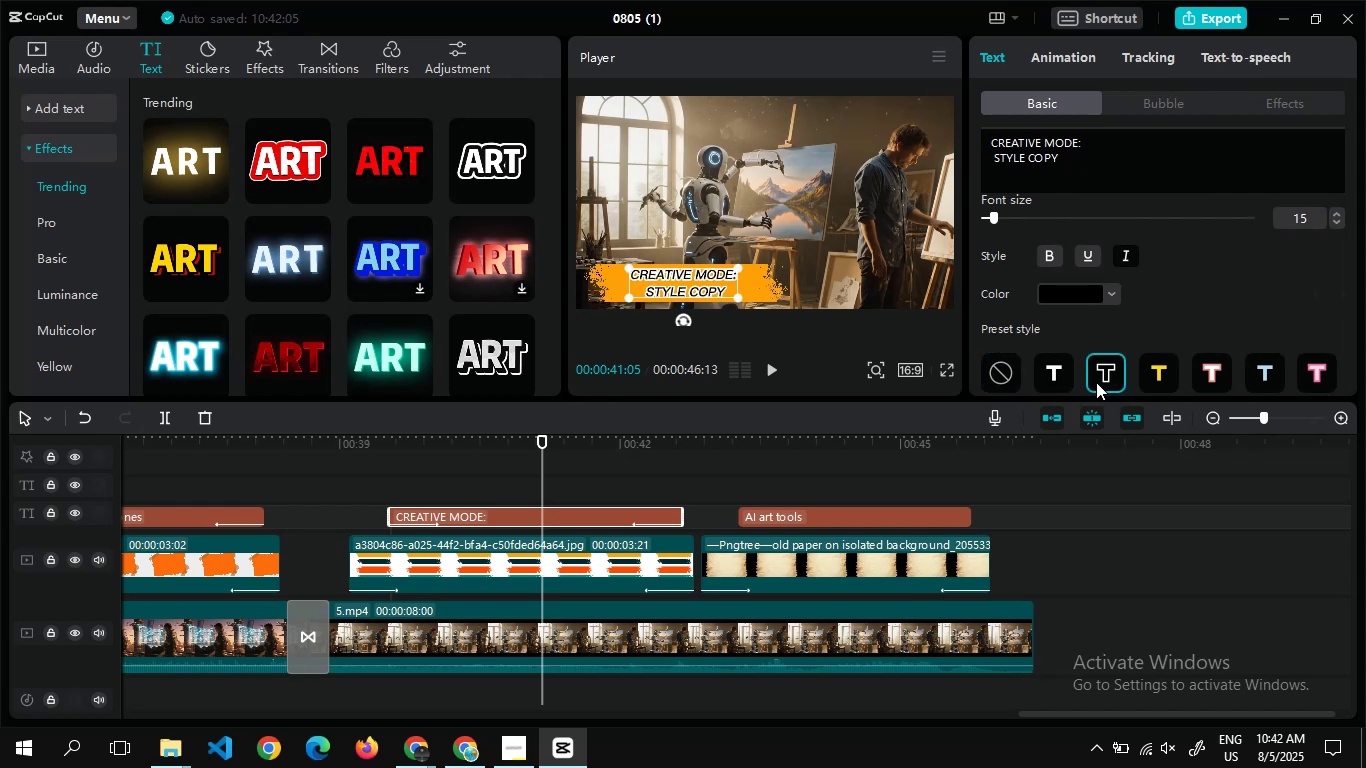 
mouse_move([1089, 319])
 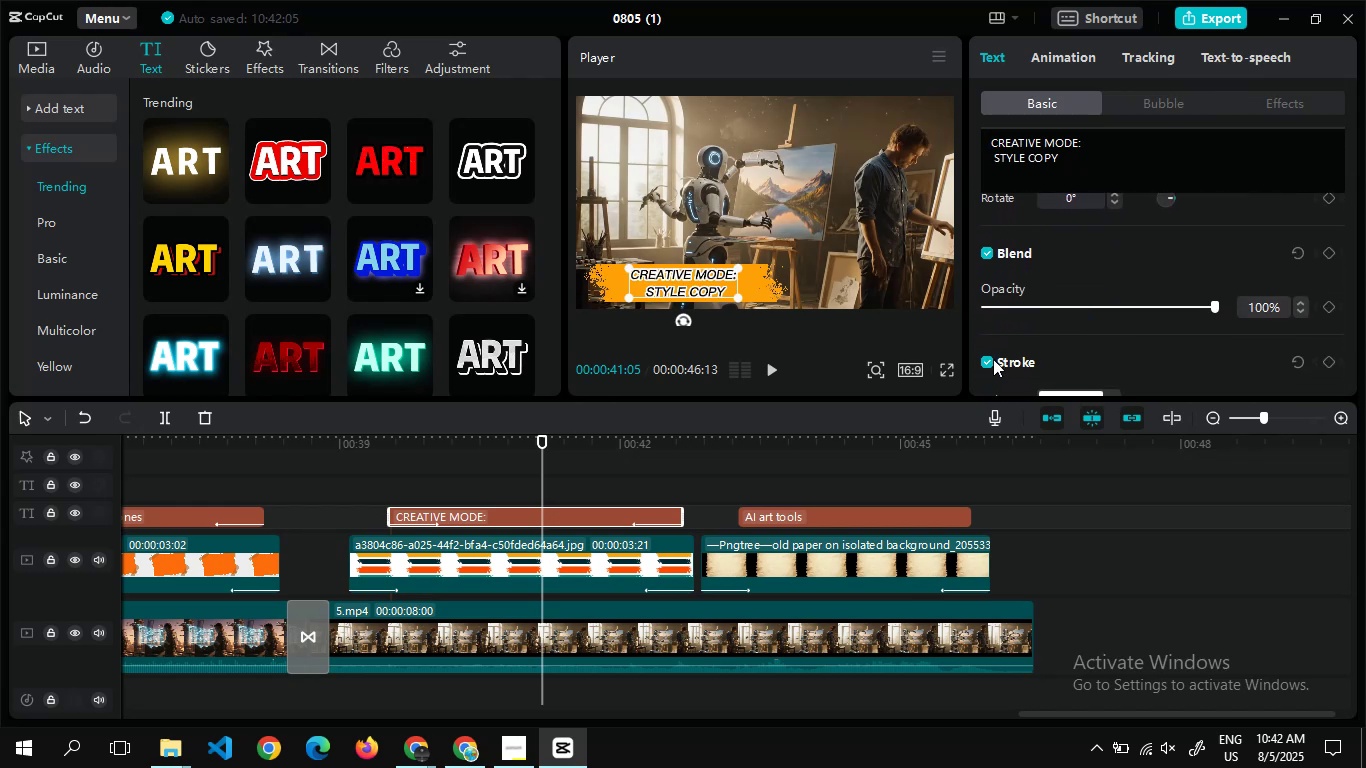 
left_click([993, 359])
 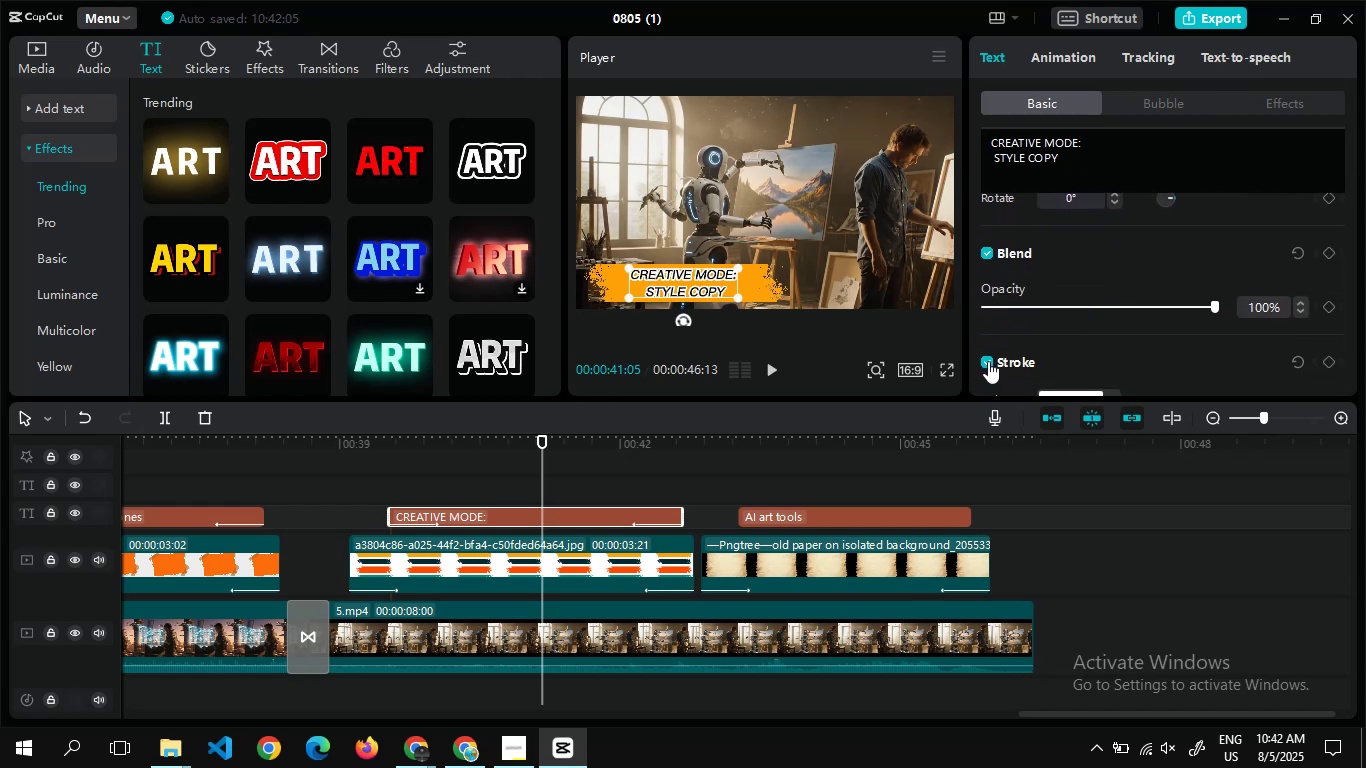 
left_click([988, 361])
 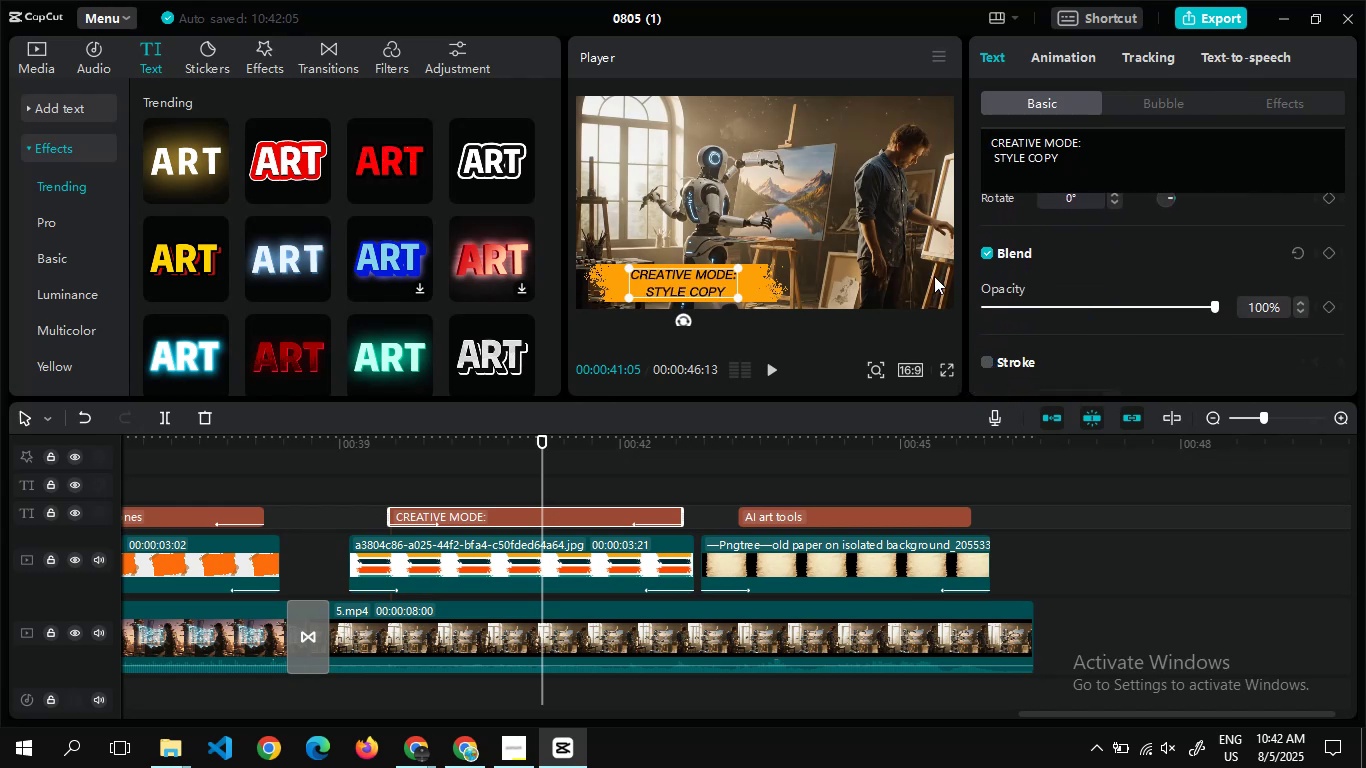 
left_click([915, 269])
 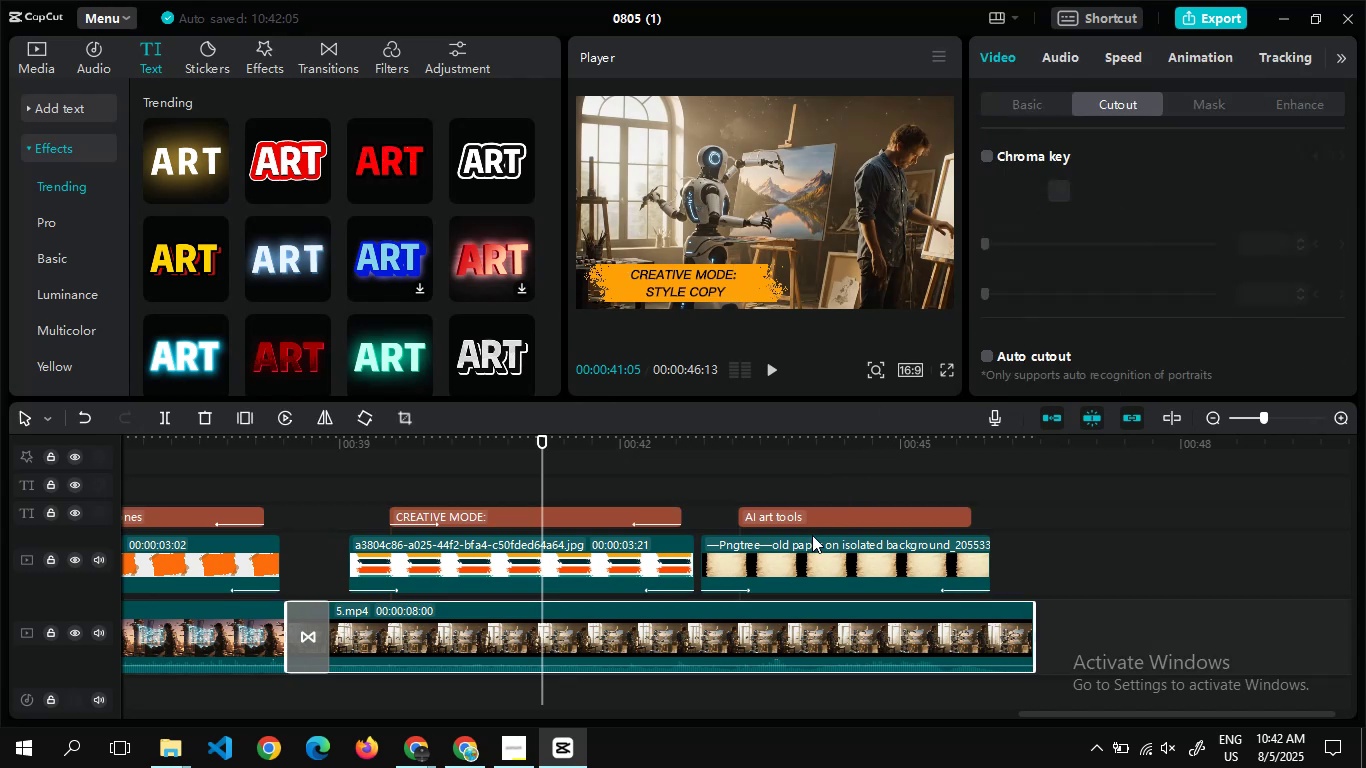 
left_click([812, 519])
 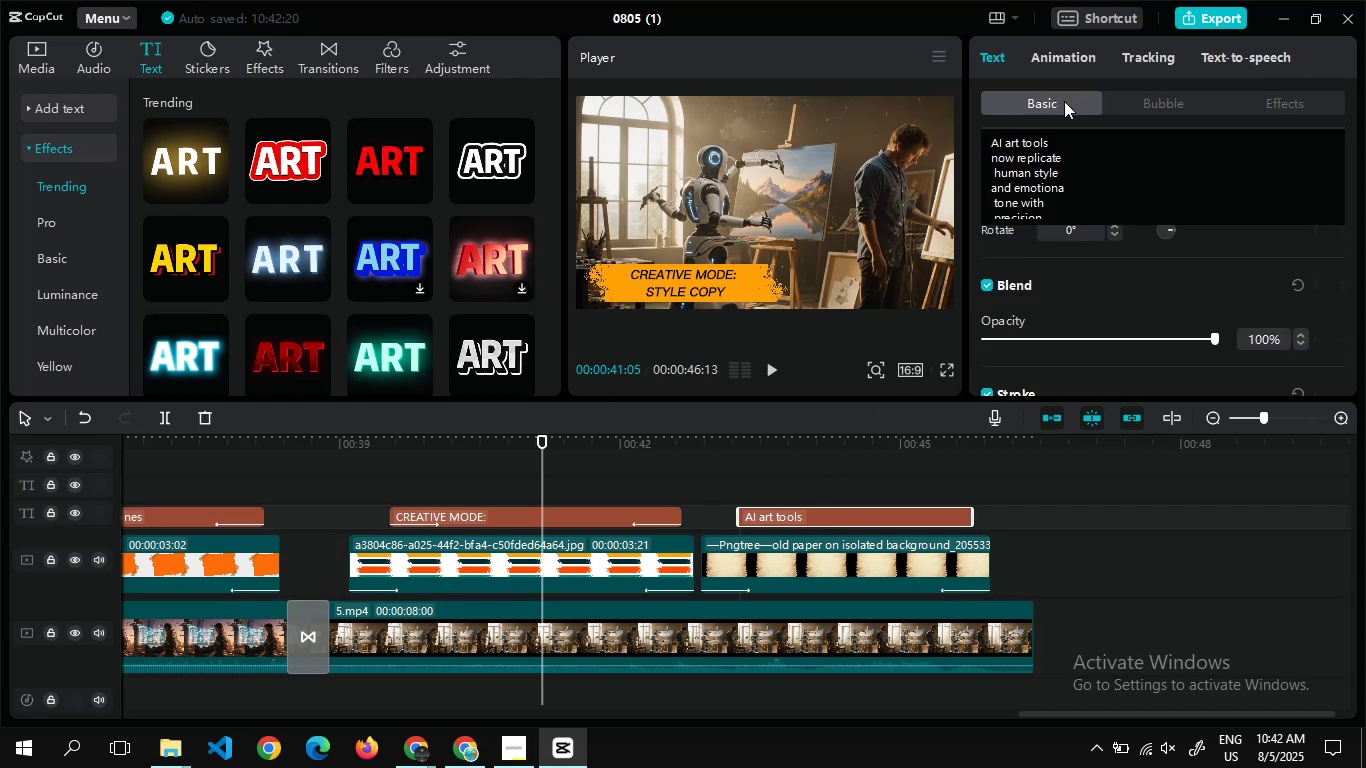 
left_click([1074, 63])
 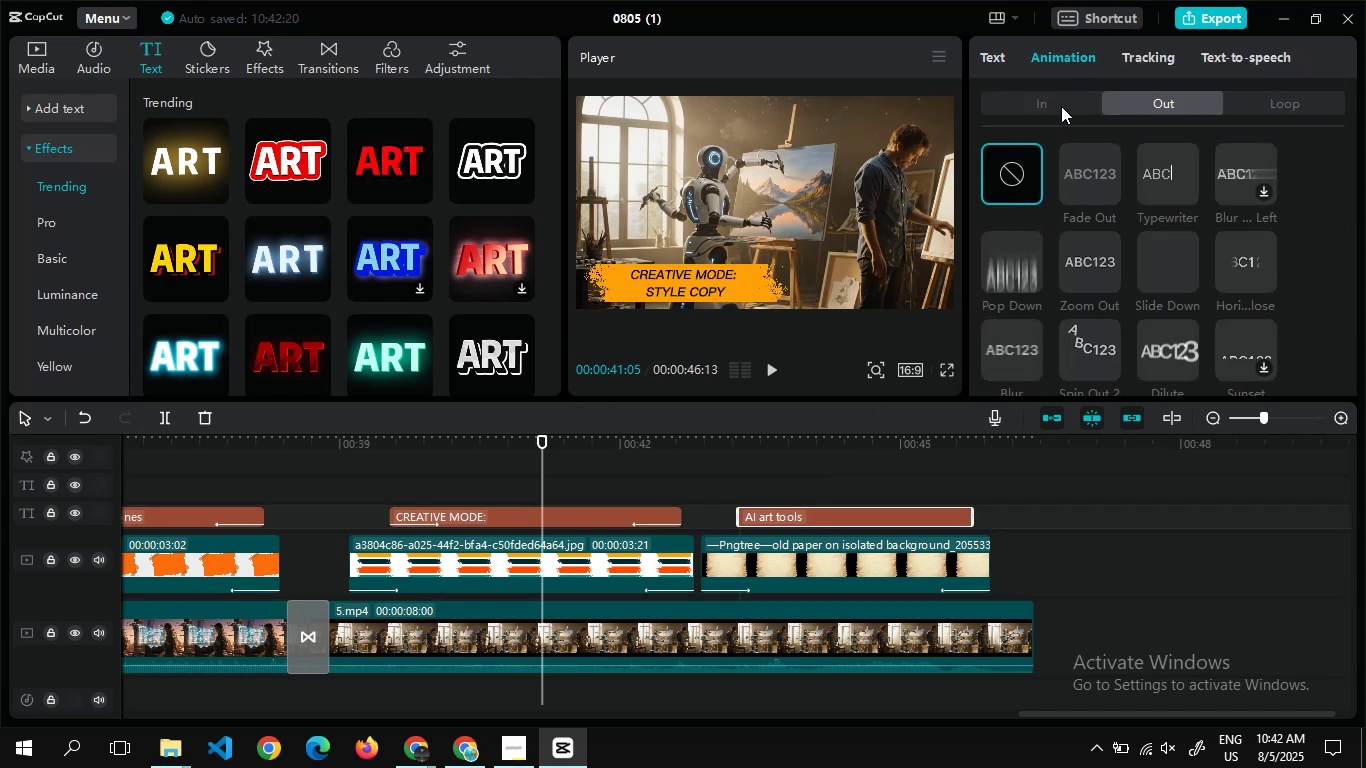 
left_click([1059, 104])
 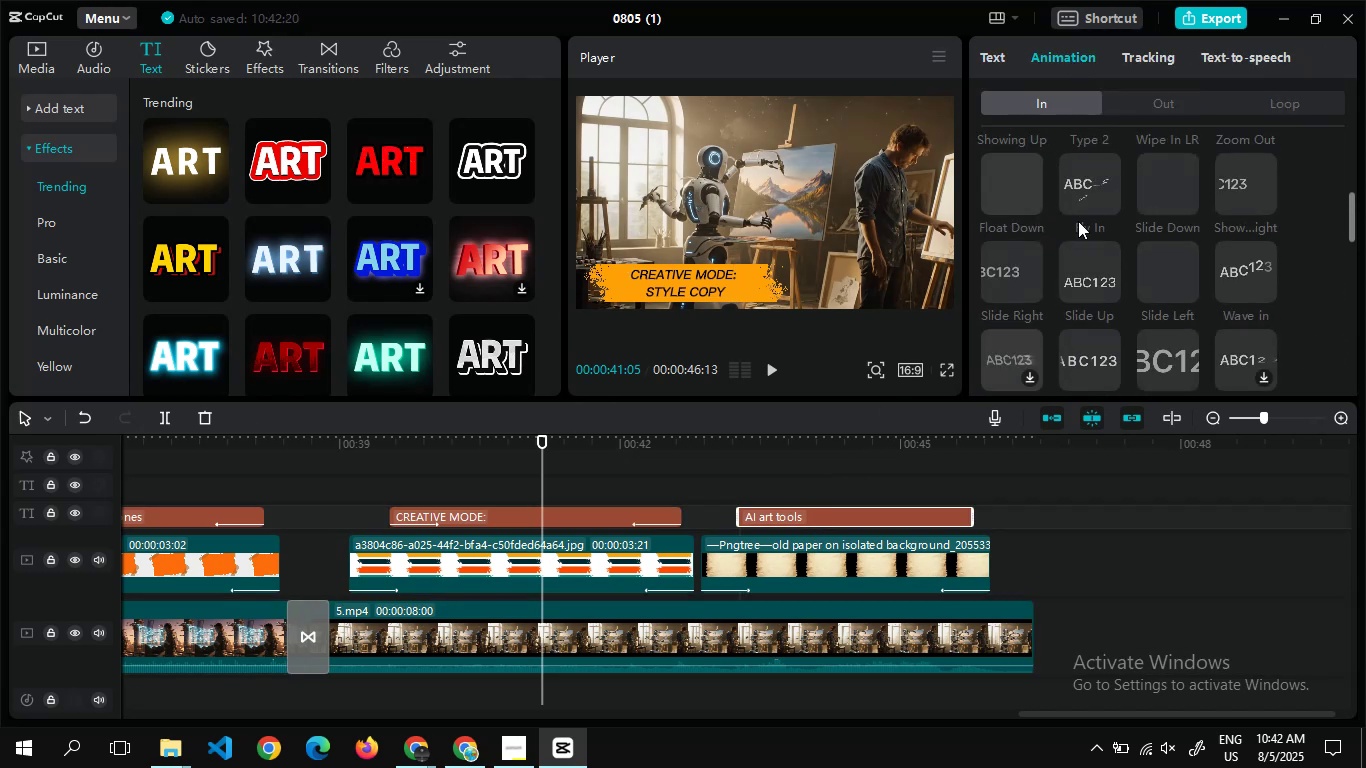 
left_click([1113, 156])
 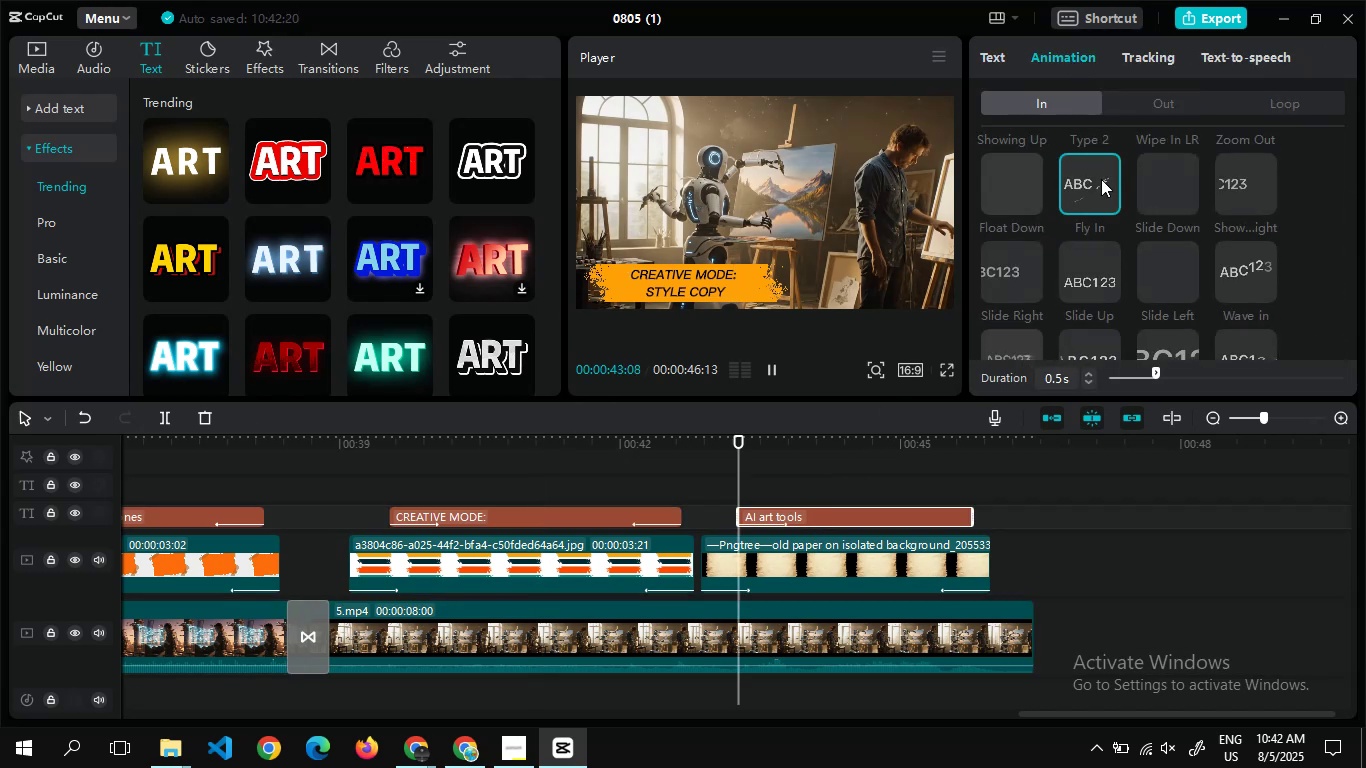 
left_click([1101, 179])
 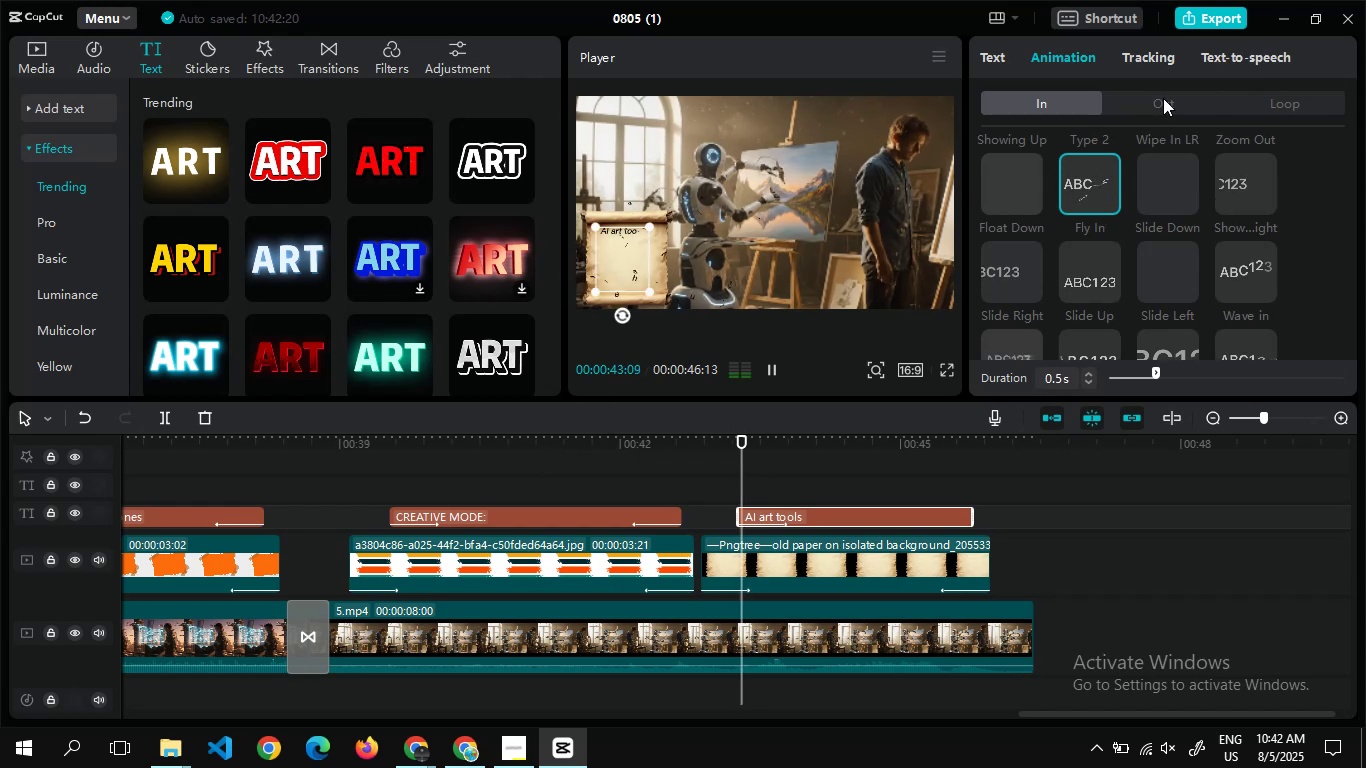 
left_click([1163, 98])
 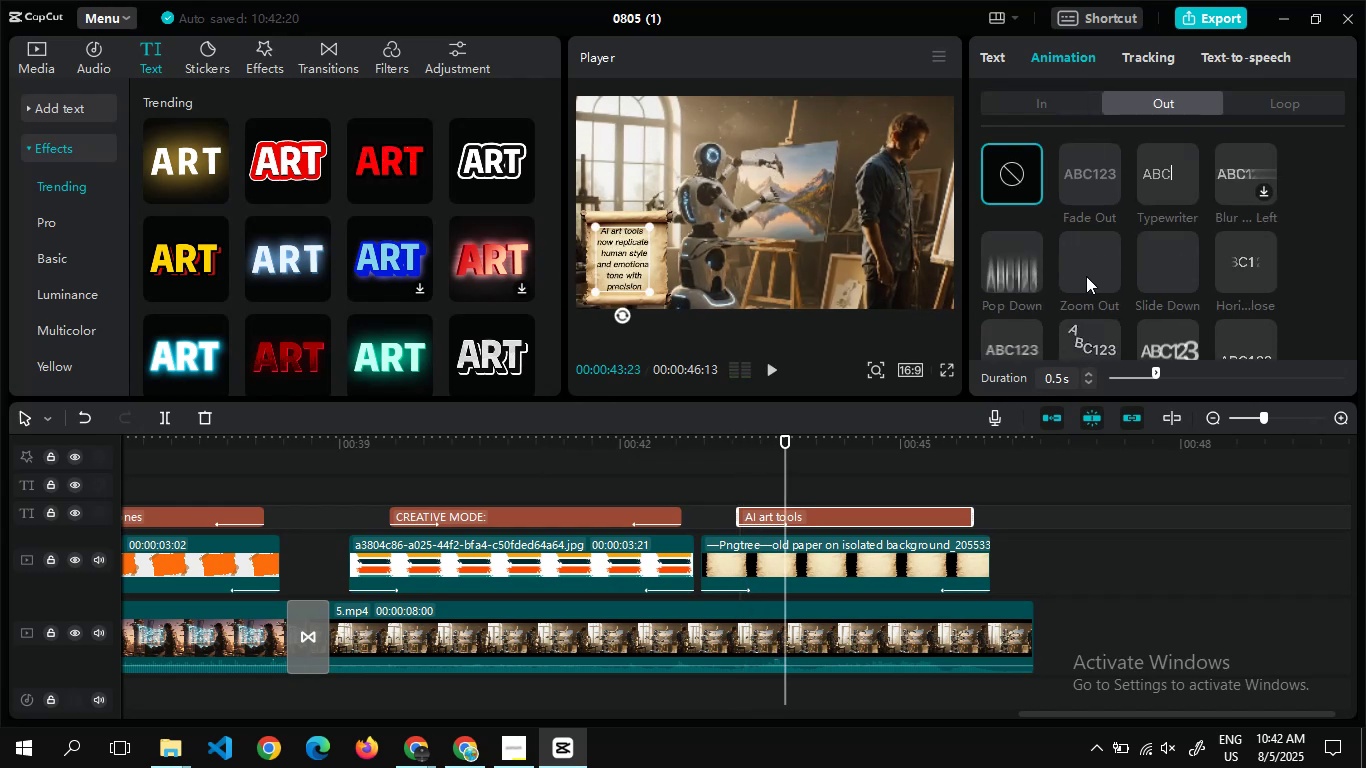 
left_click([1086, 276])
 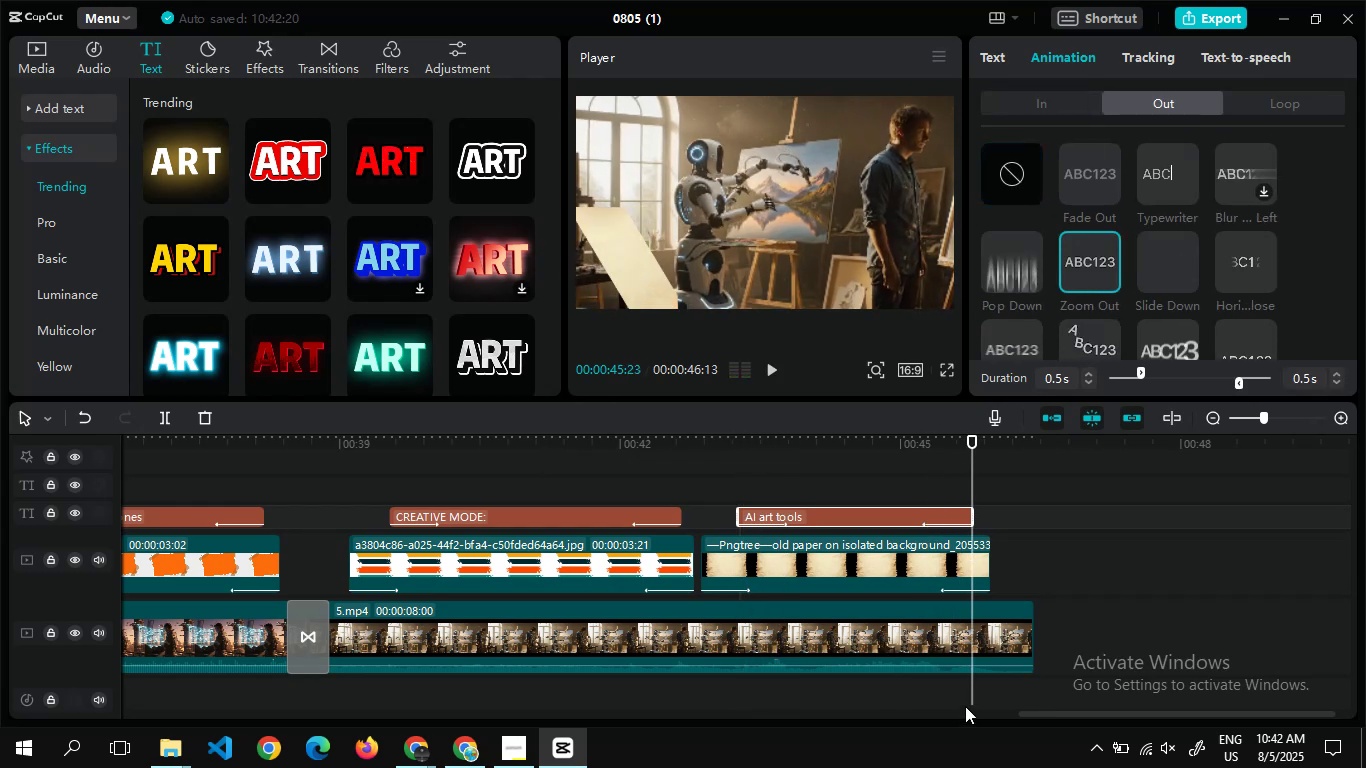 
left_click_drag(start_coordinate=[1029, 718], to_coordinate=[1112, 717])
 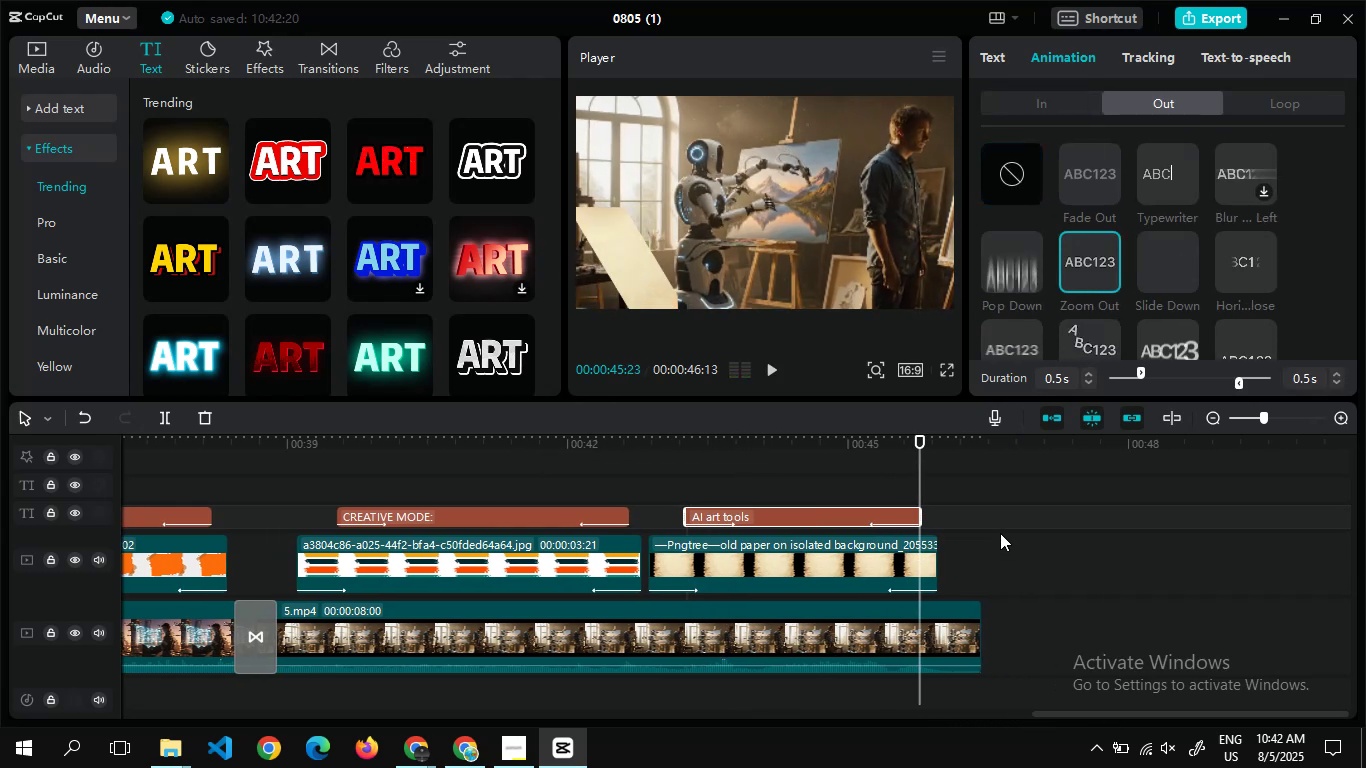 
double_click([1000, 533])
 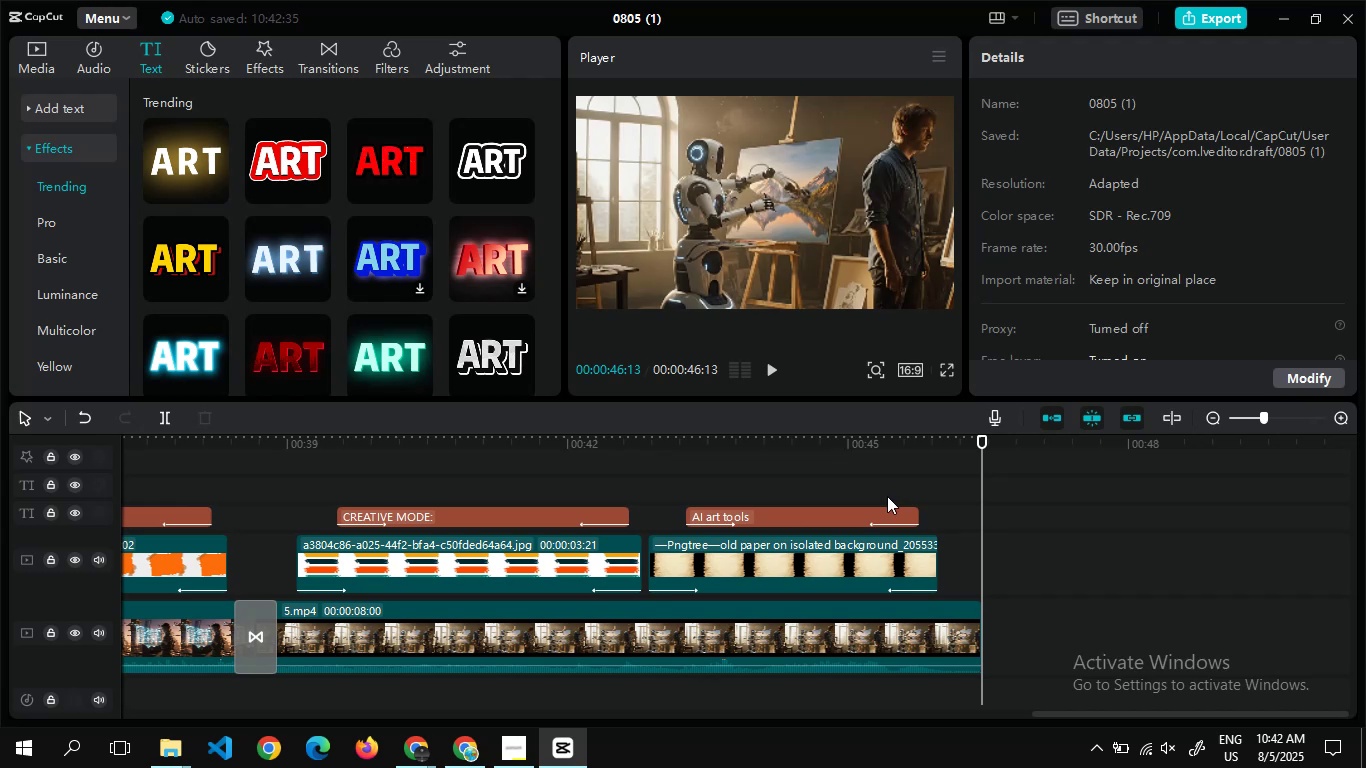 
wait(6.8)
 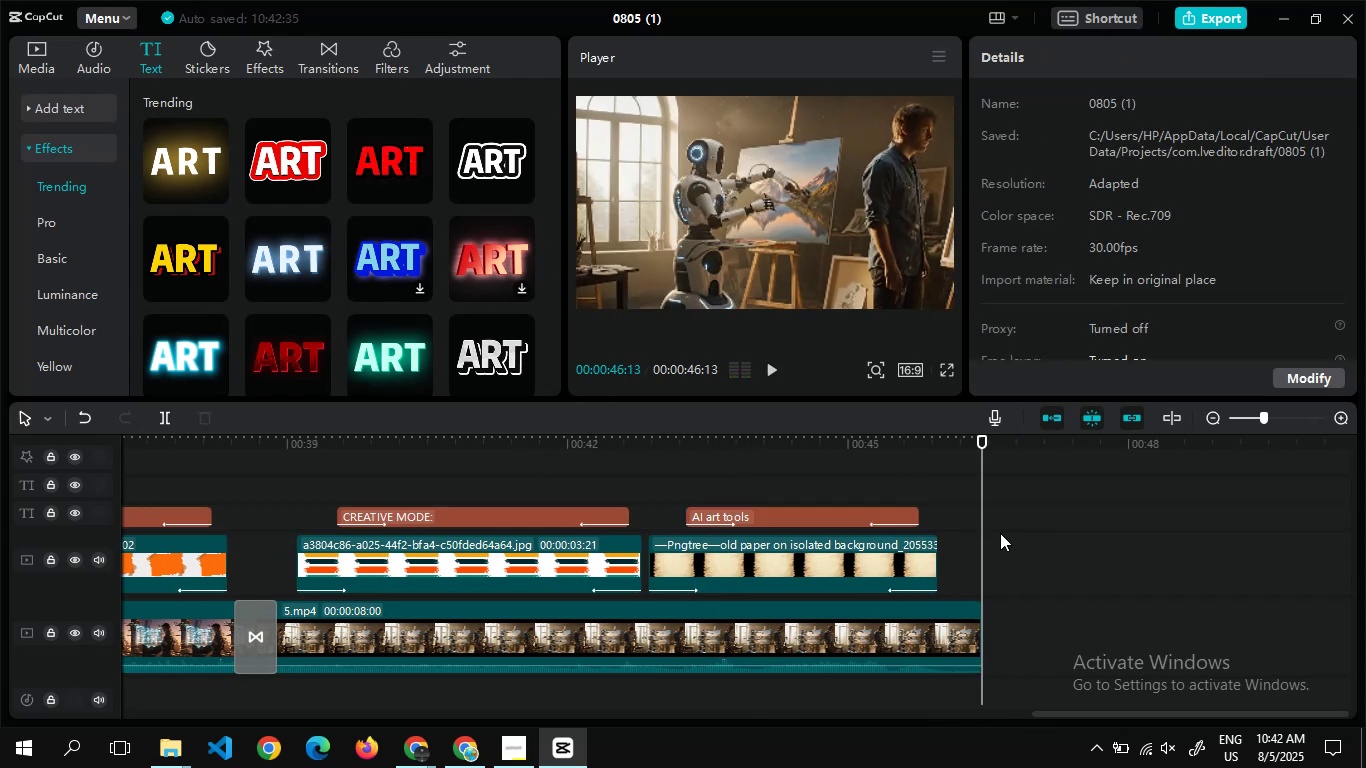 
left_click([42, 64])
 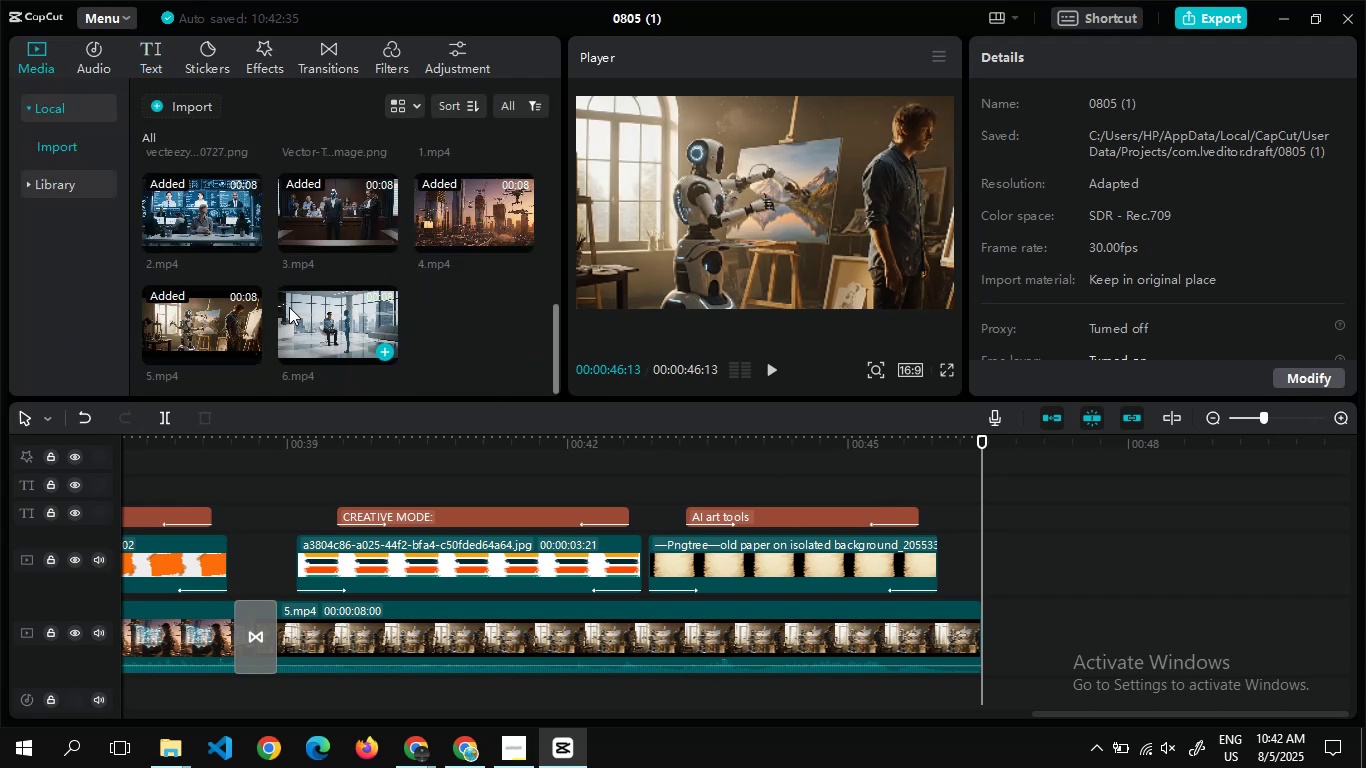 
left_click_drag(start_coordinate=[348, 321], to_coordinate=[982, 632])
 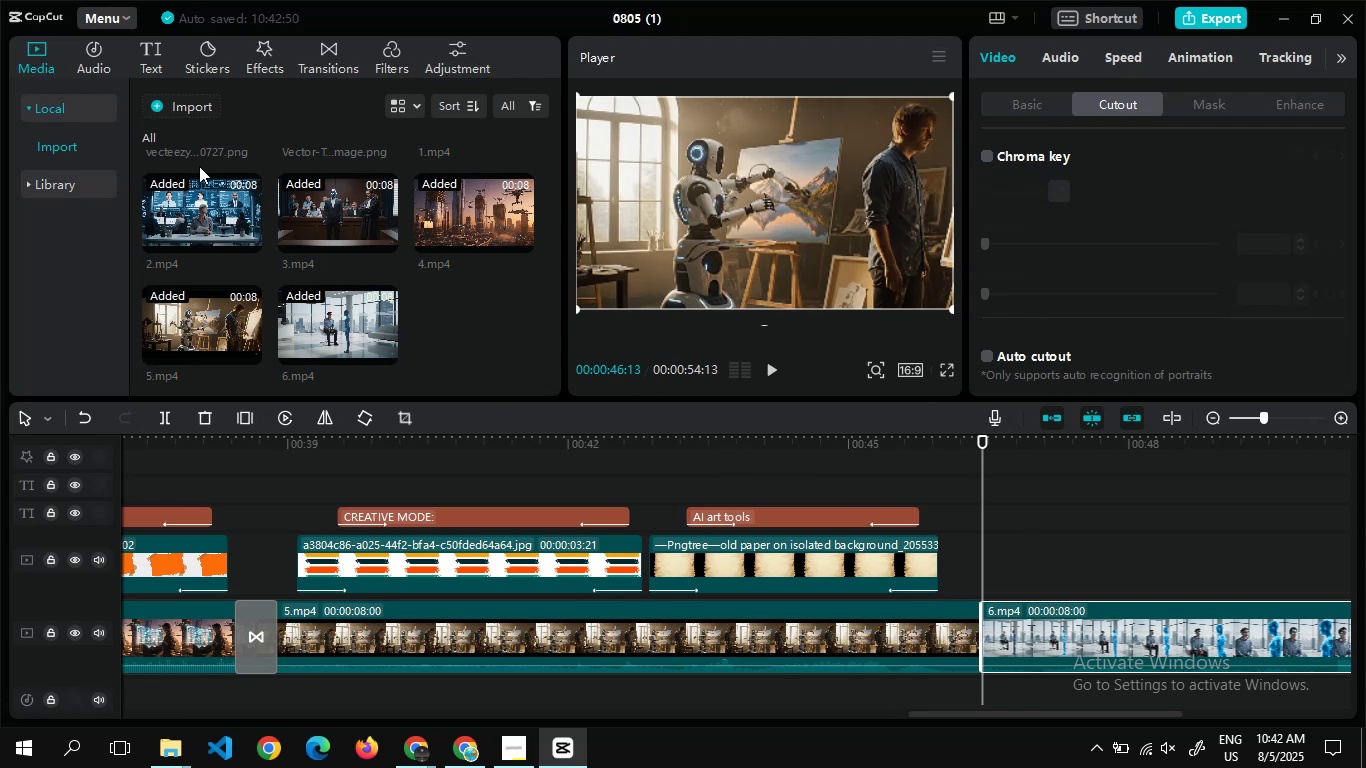 
wait(8.93)
 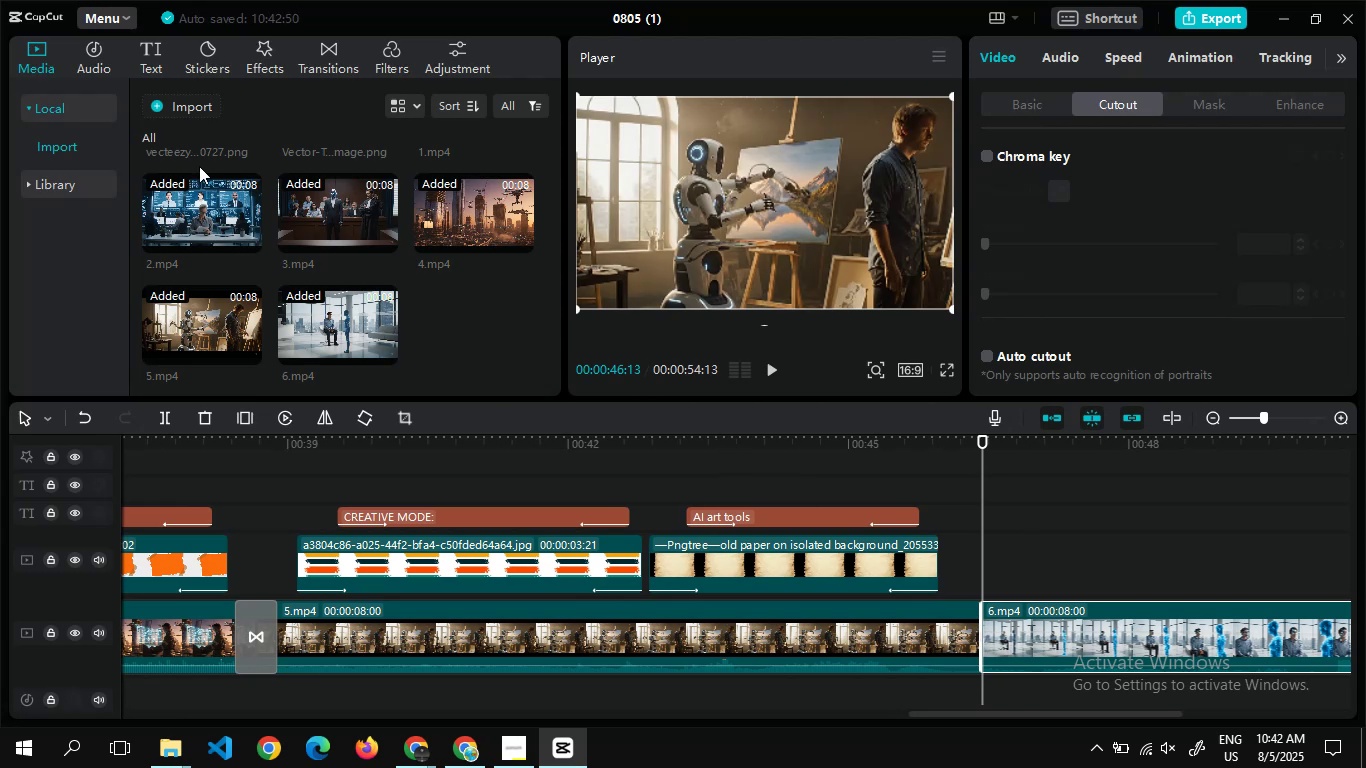 
left_click([310, 57])
 